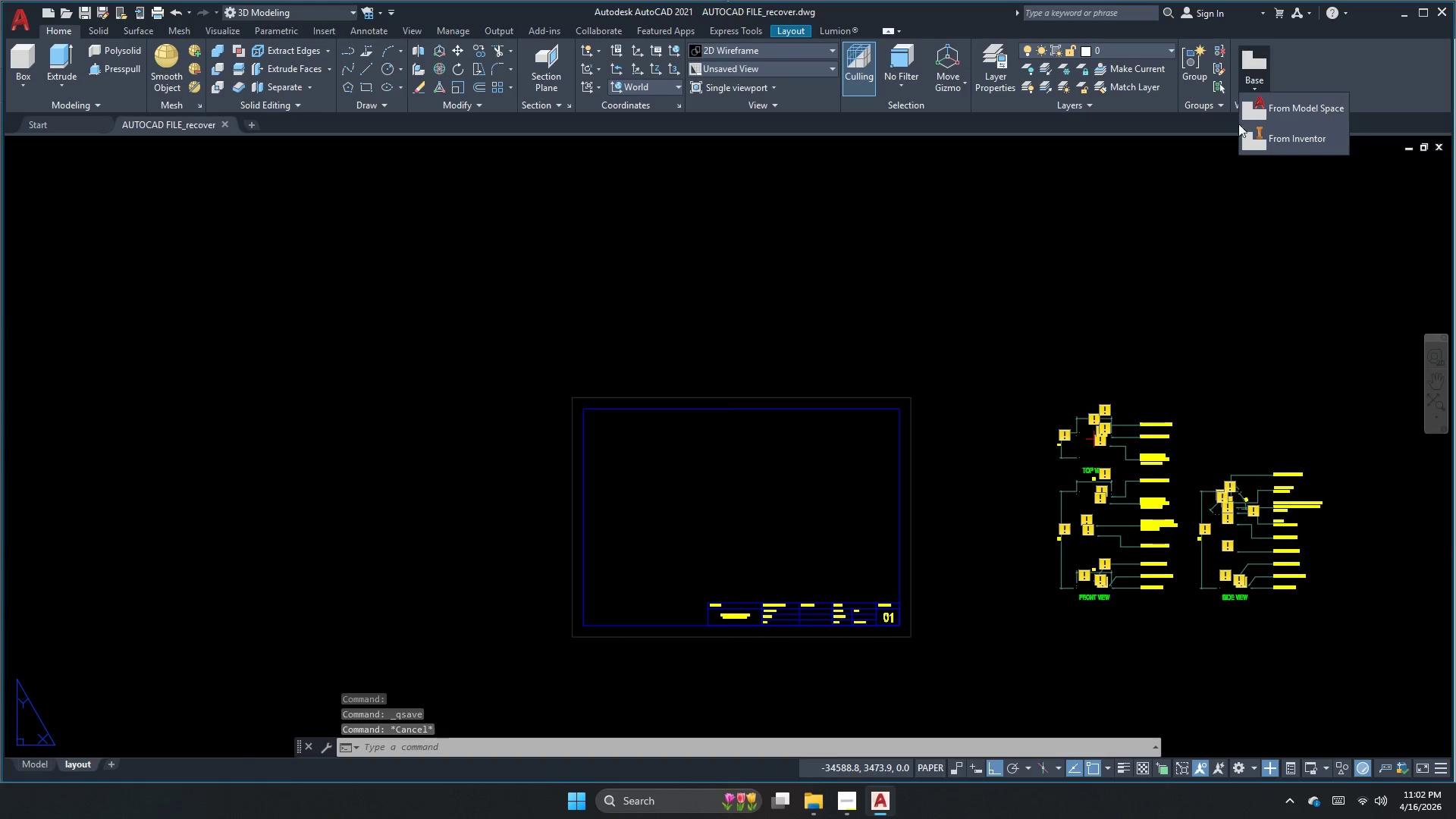 
left_click([1282, 105])
 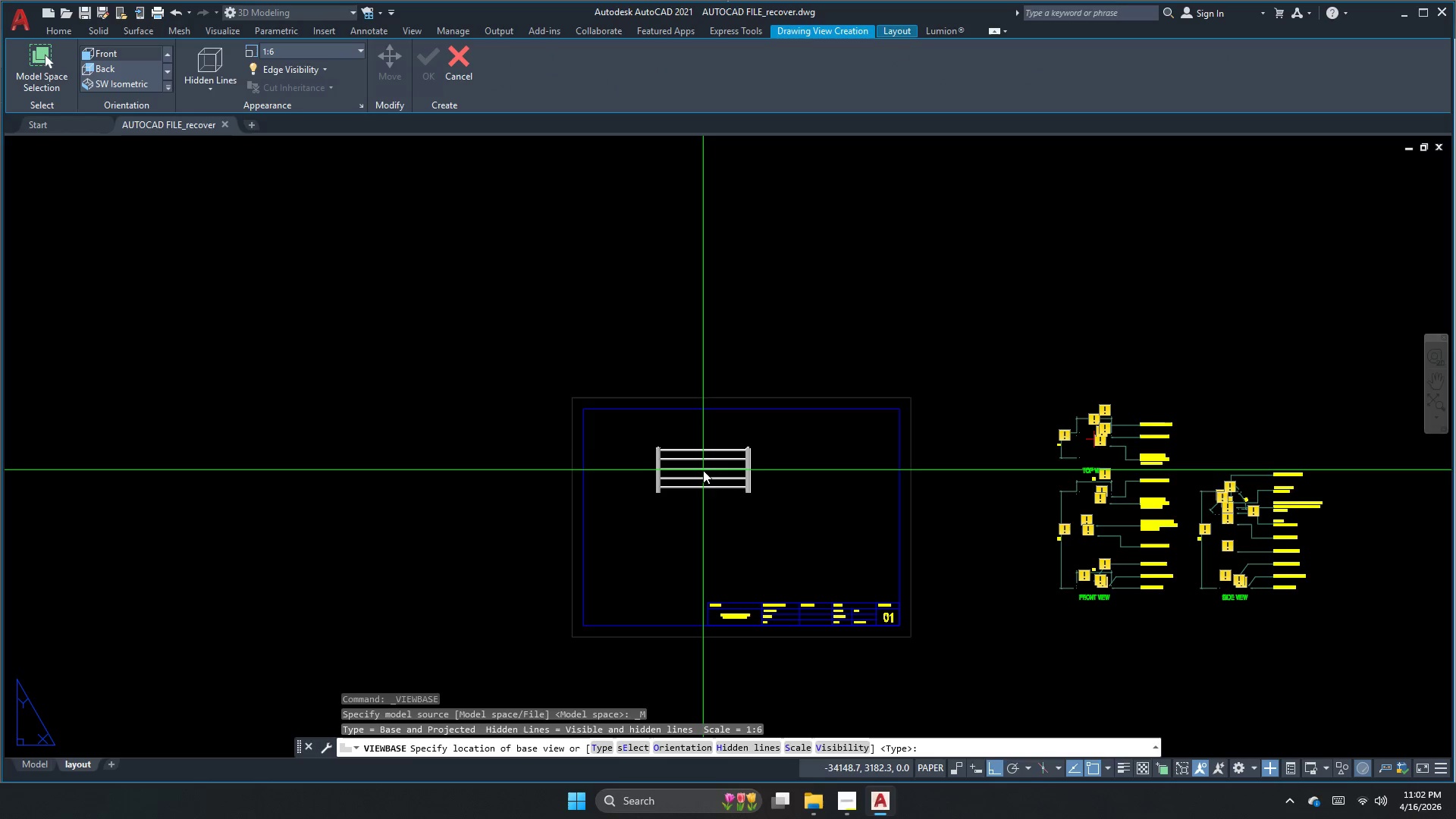 
scroll: coordinate [646, 582], scroll_direction: up, amount: 1.0
 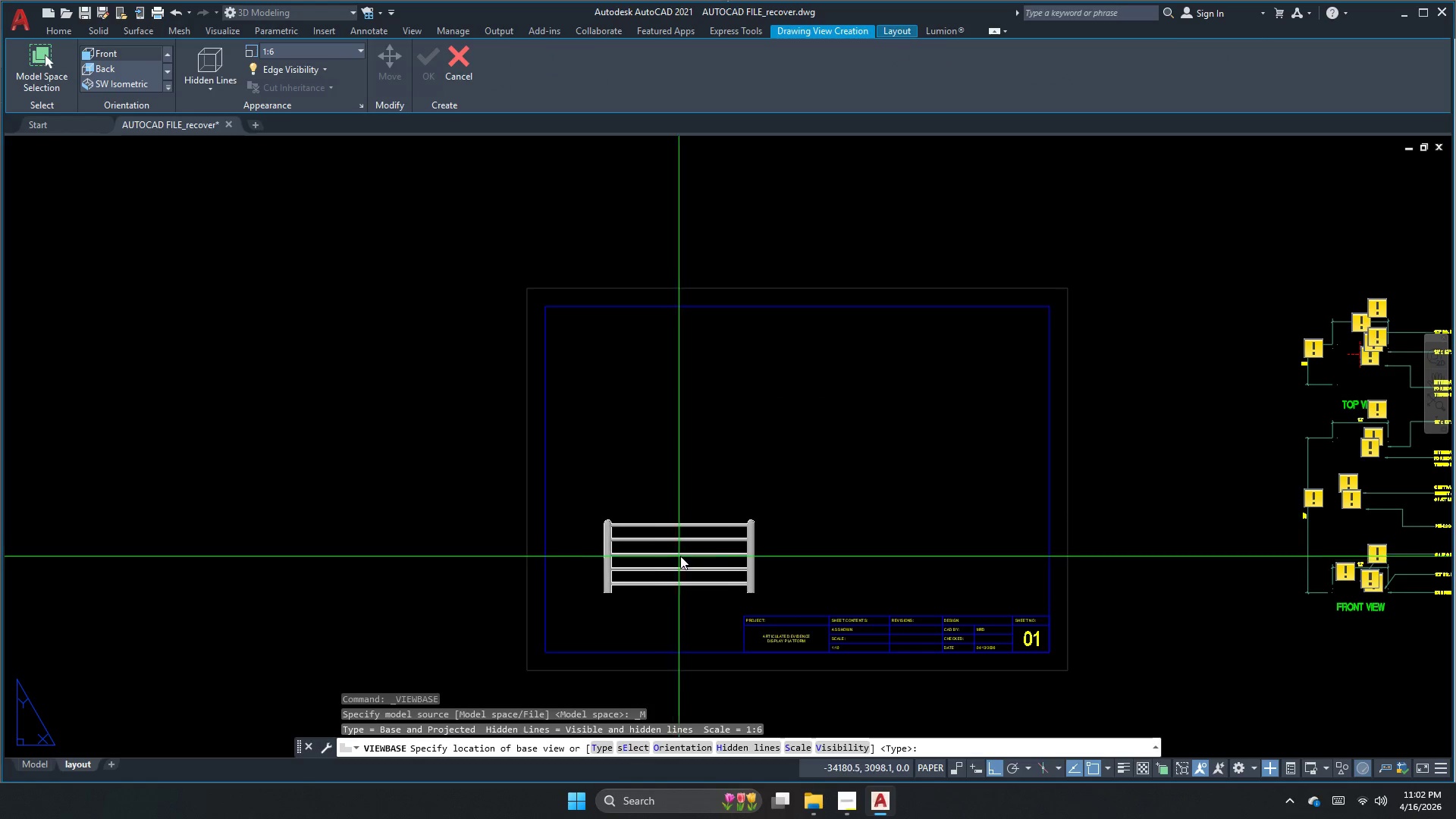 
left_click([683, 553])
 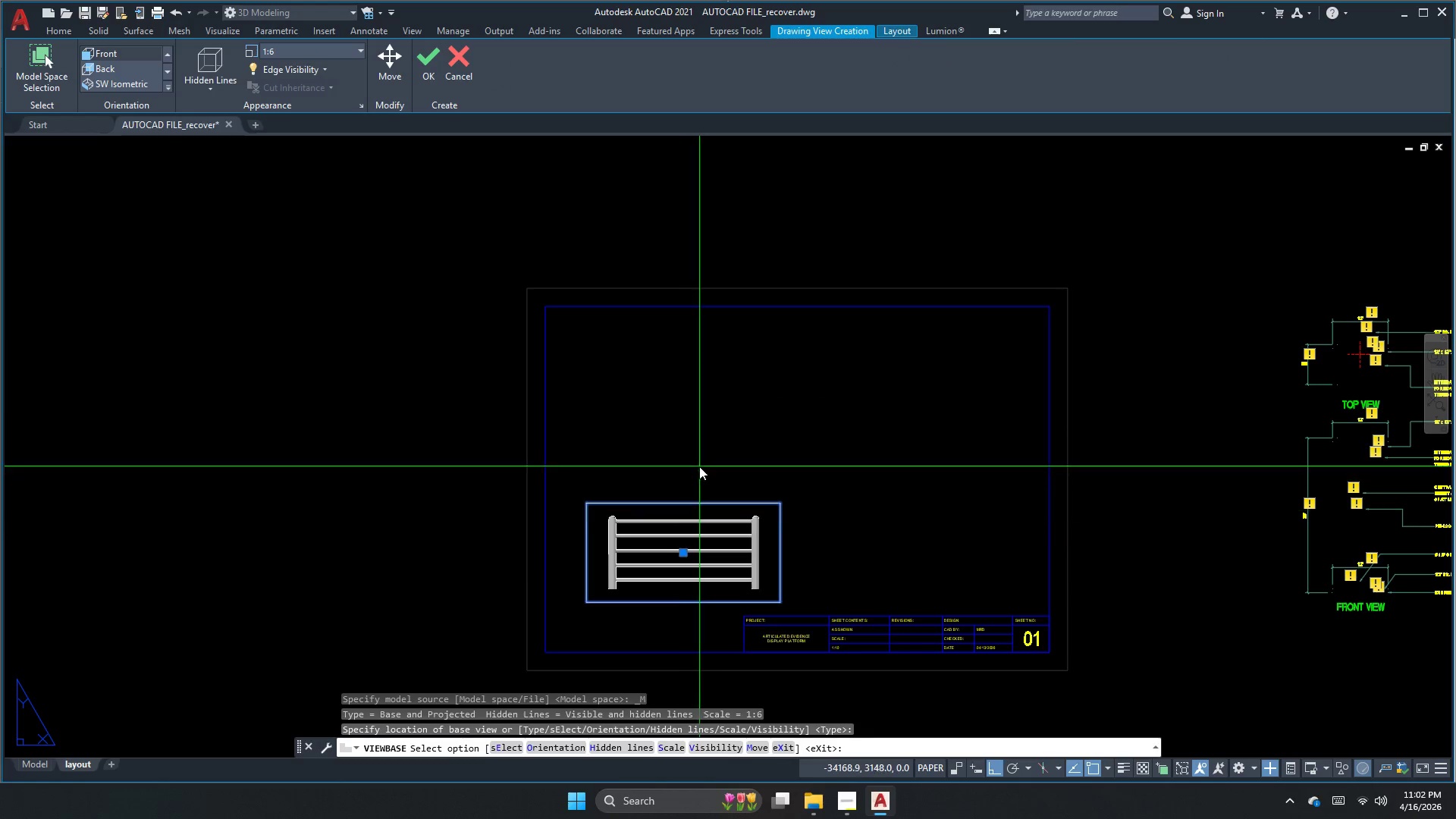 
key(Space)
 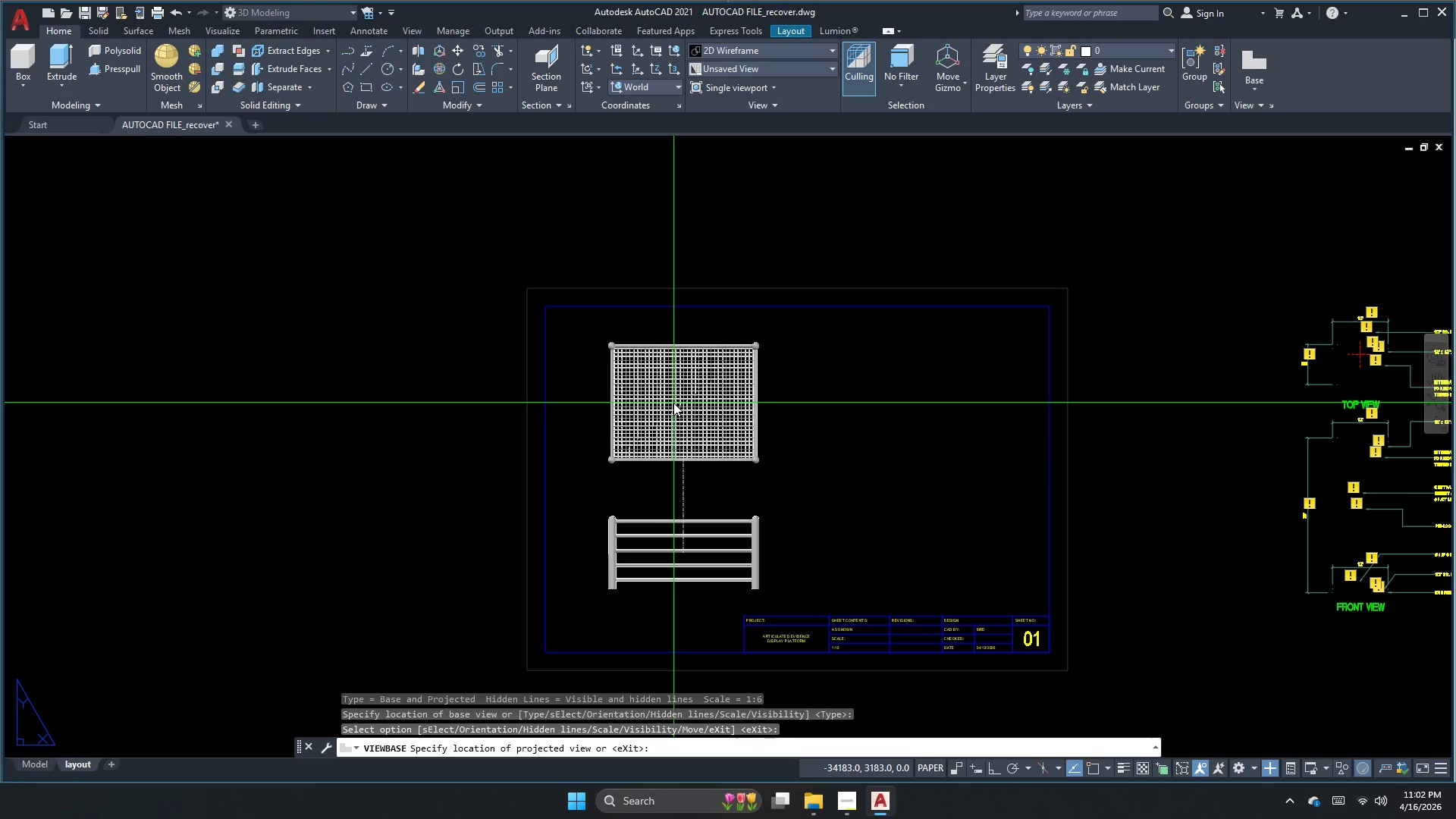 
left_click([675, 400])
 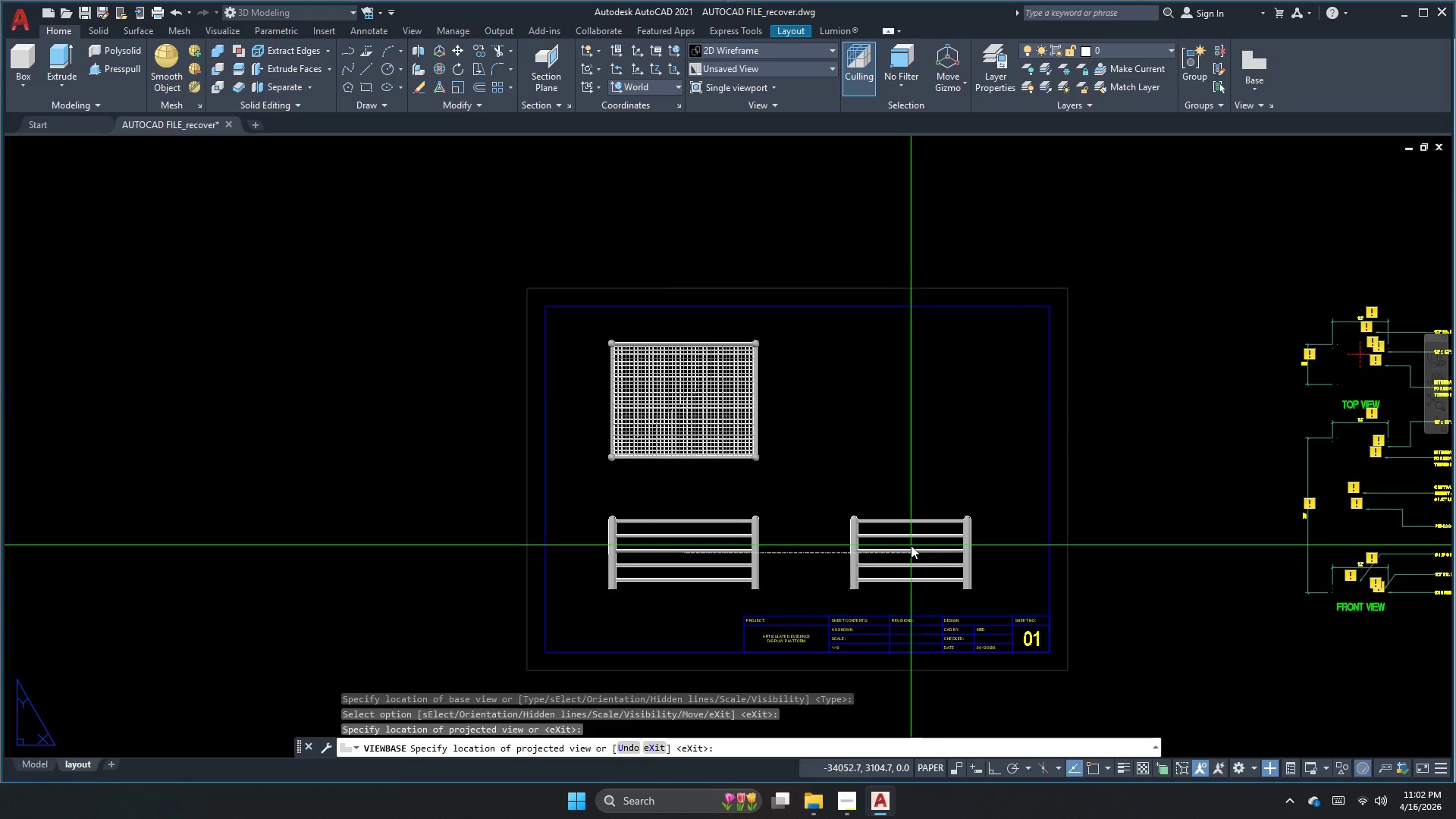 
left_click([911, 545])
 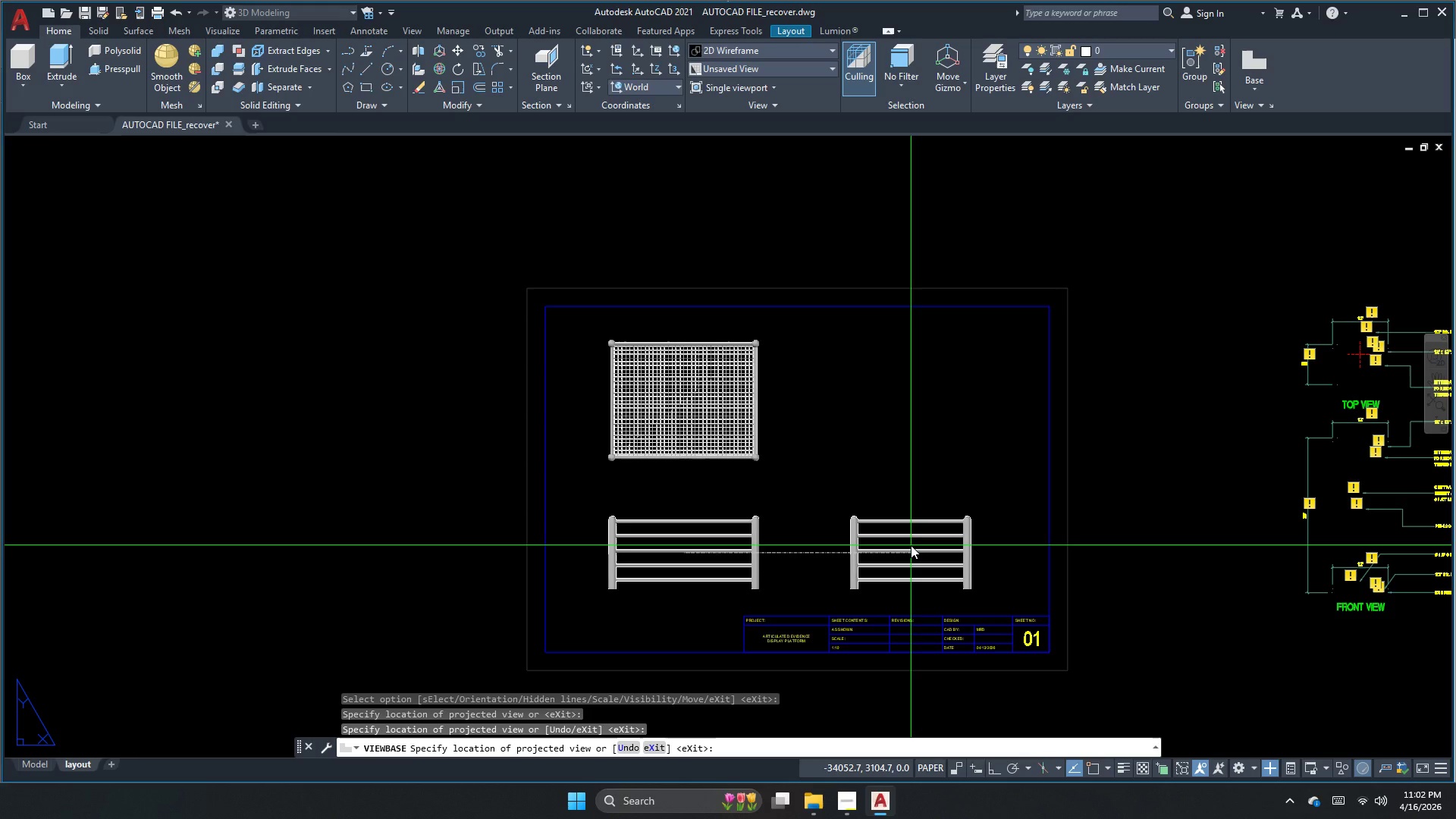 
key(Space)
 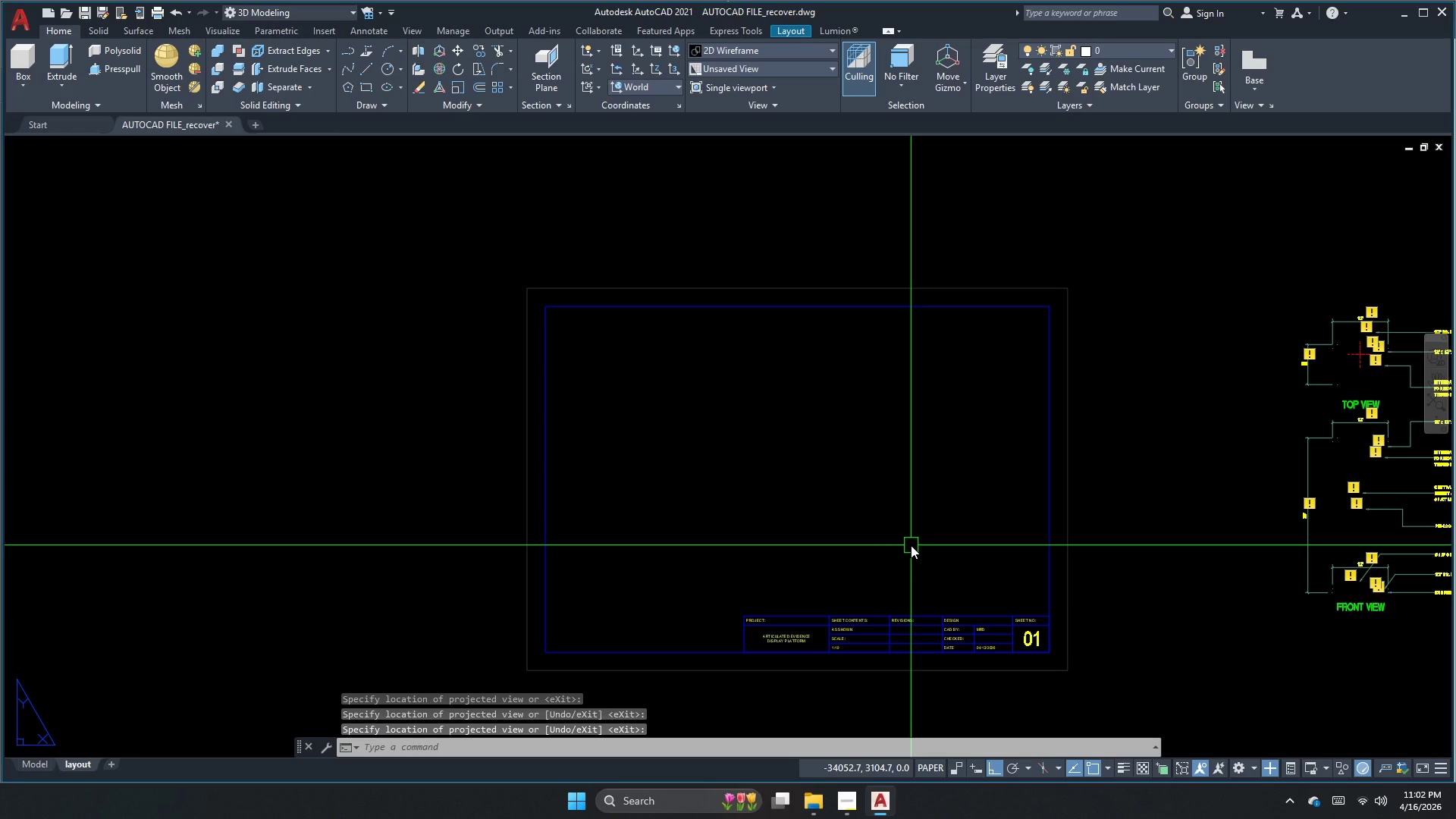 
double_click([745, 532])
 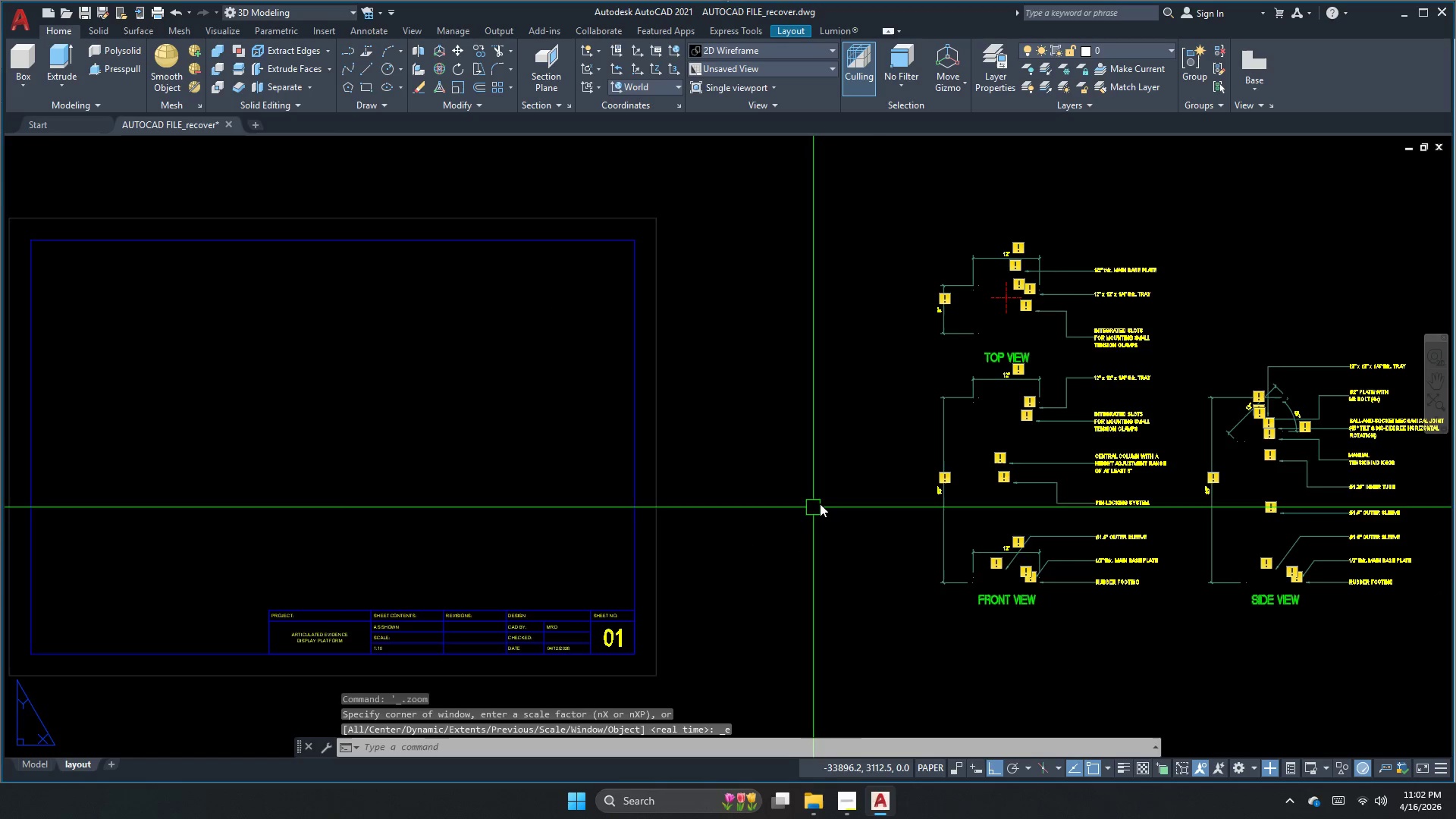 
scroll: coordinate [885, 478], scroll_direction: down, amount: 11.0
 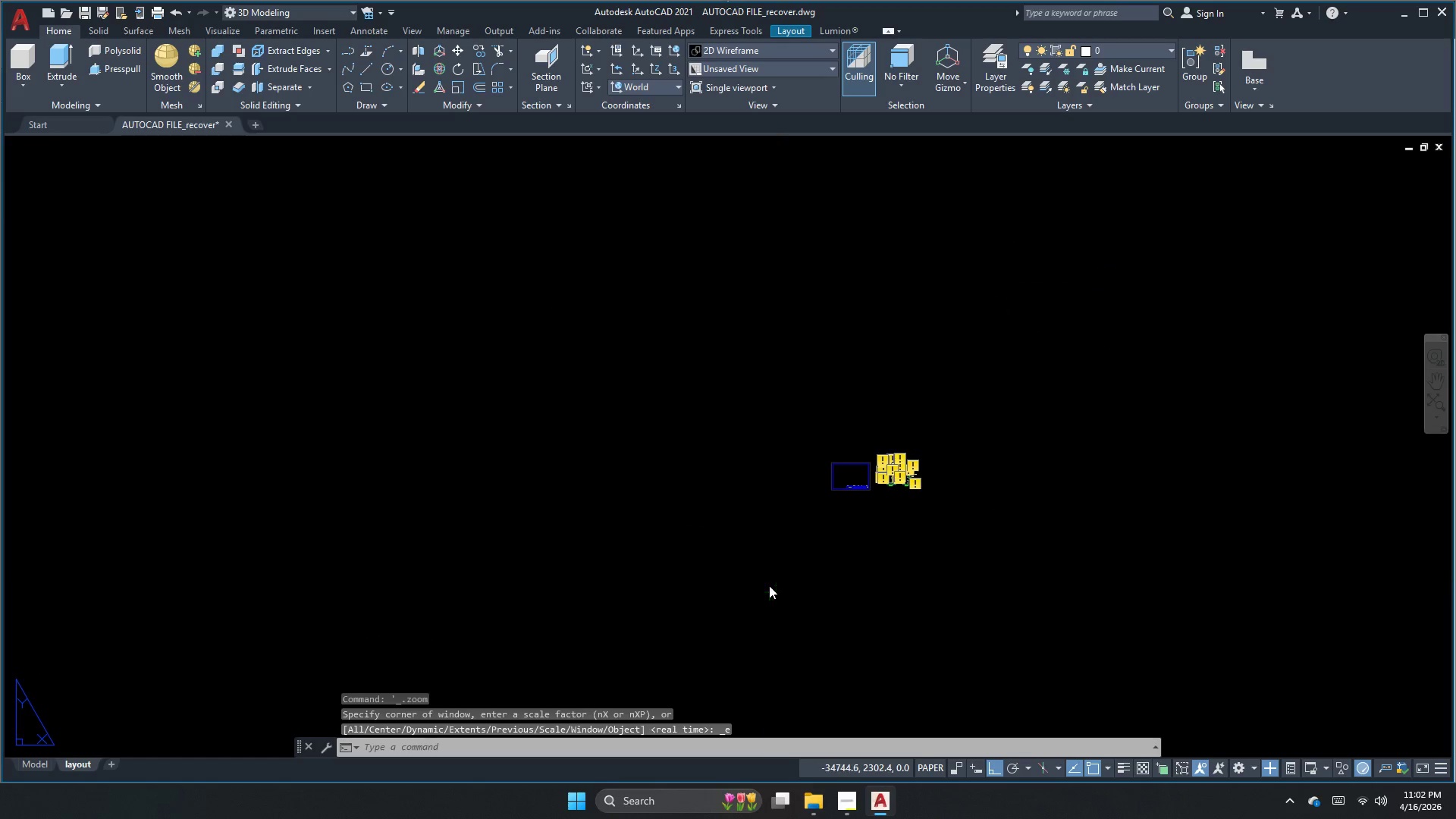 
double_click([787, 564])
 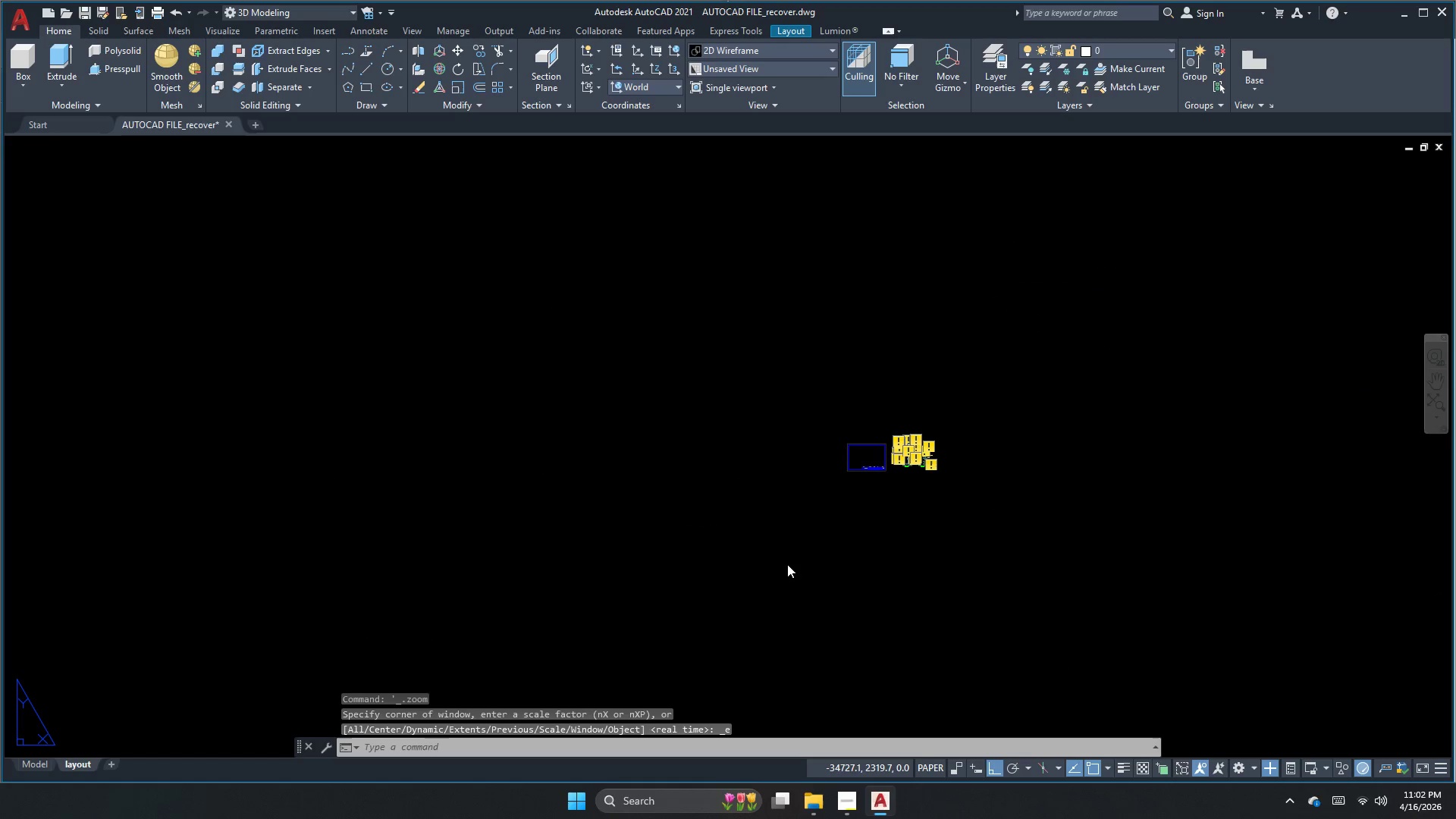 
triple_click([787, 564])
 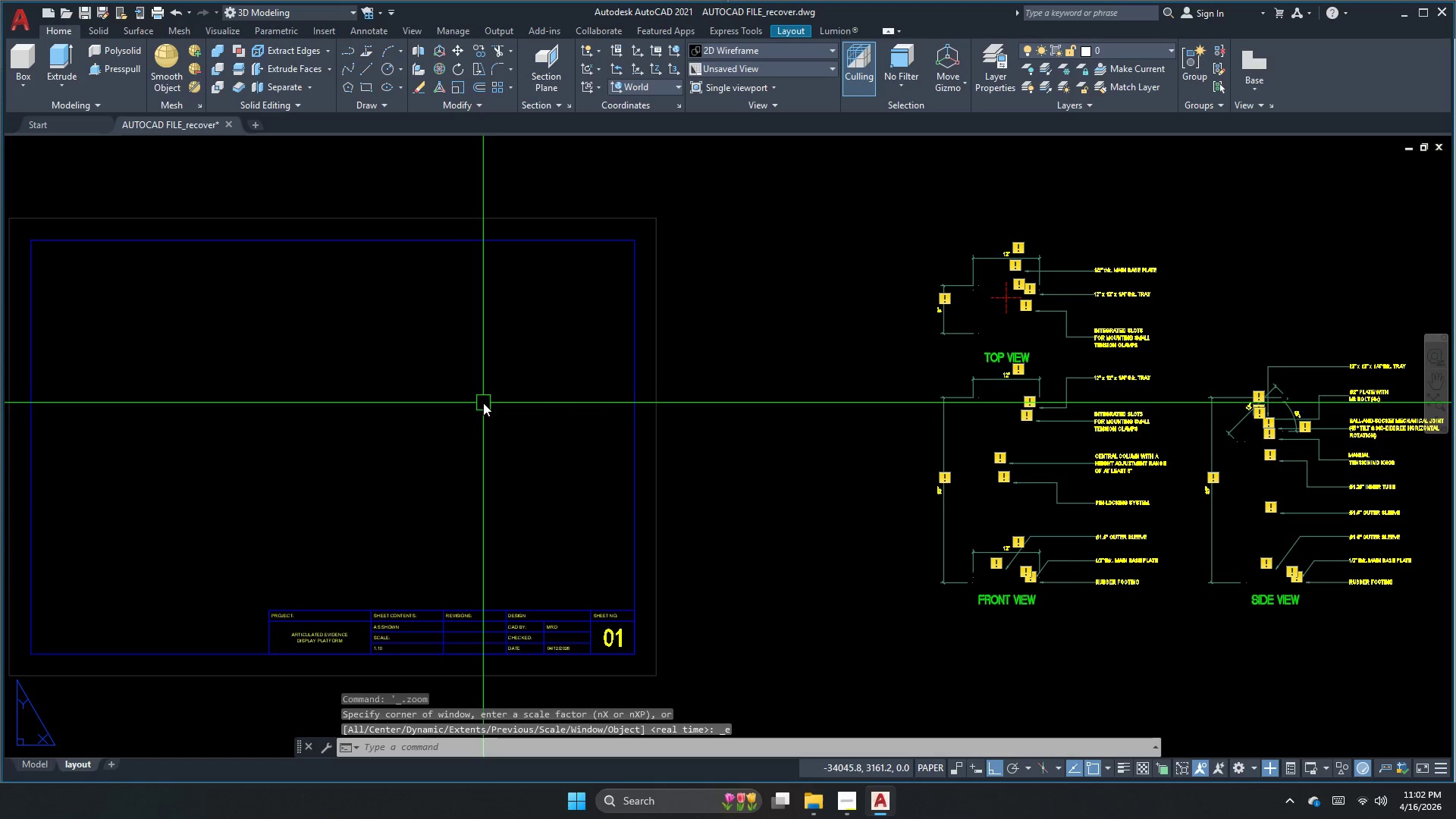 
key(Escape)
 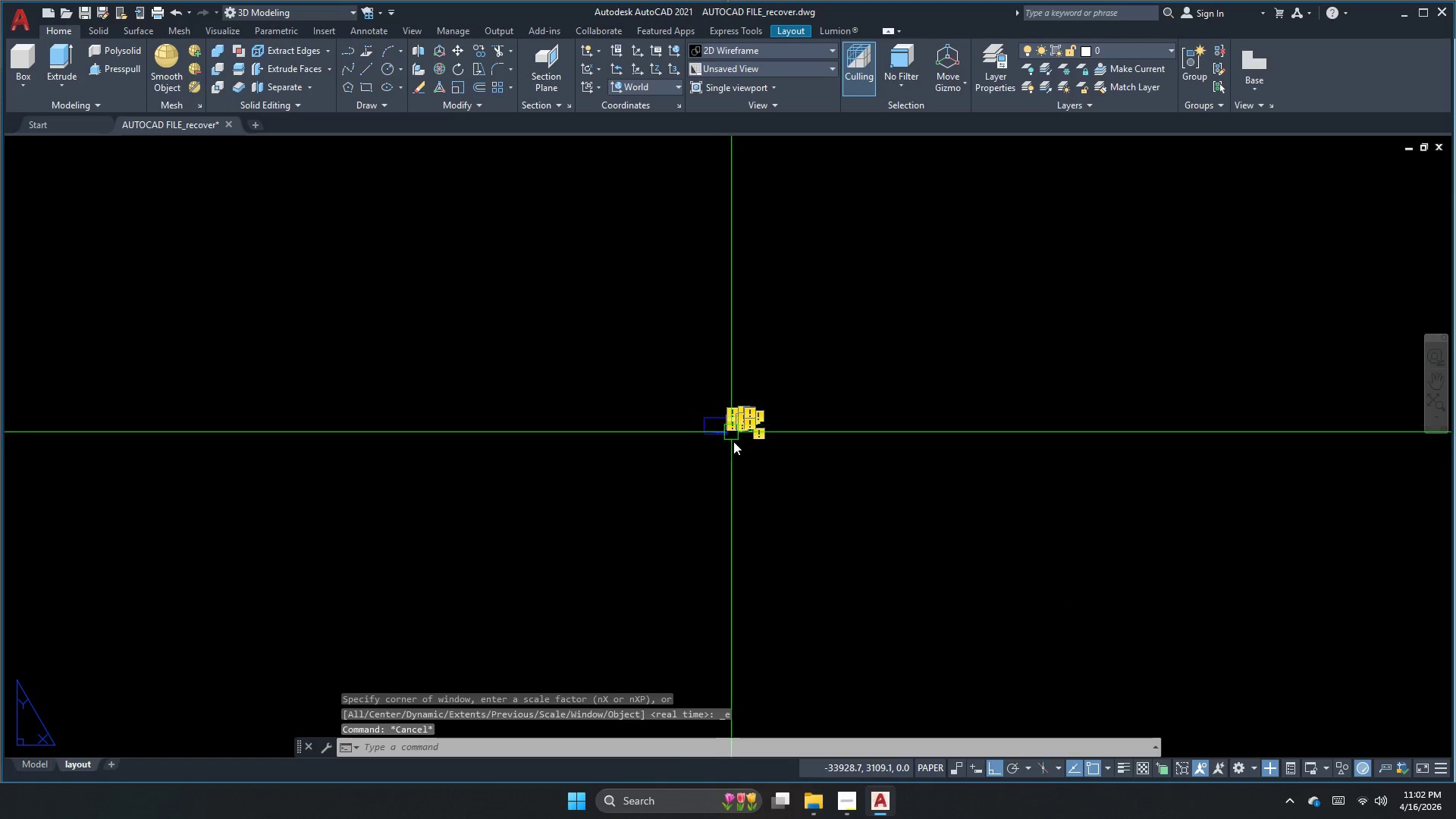 
hold_key(key=ControlLeft, duration=0.42)
 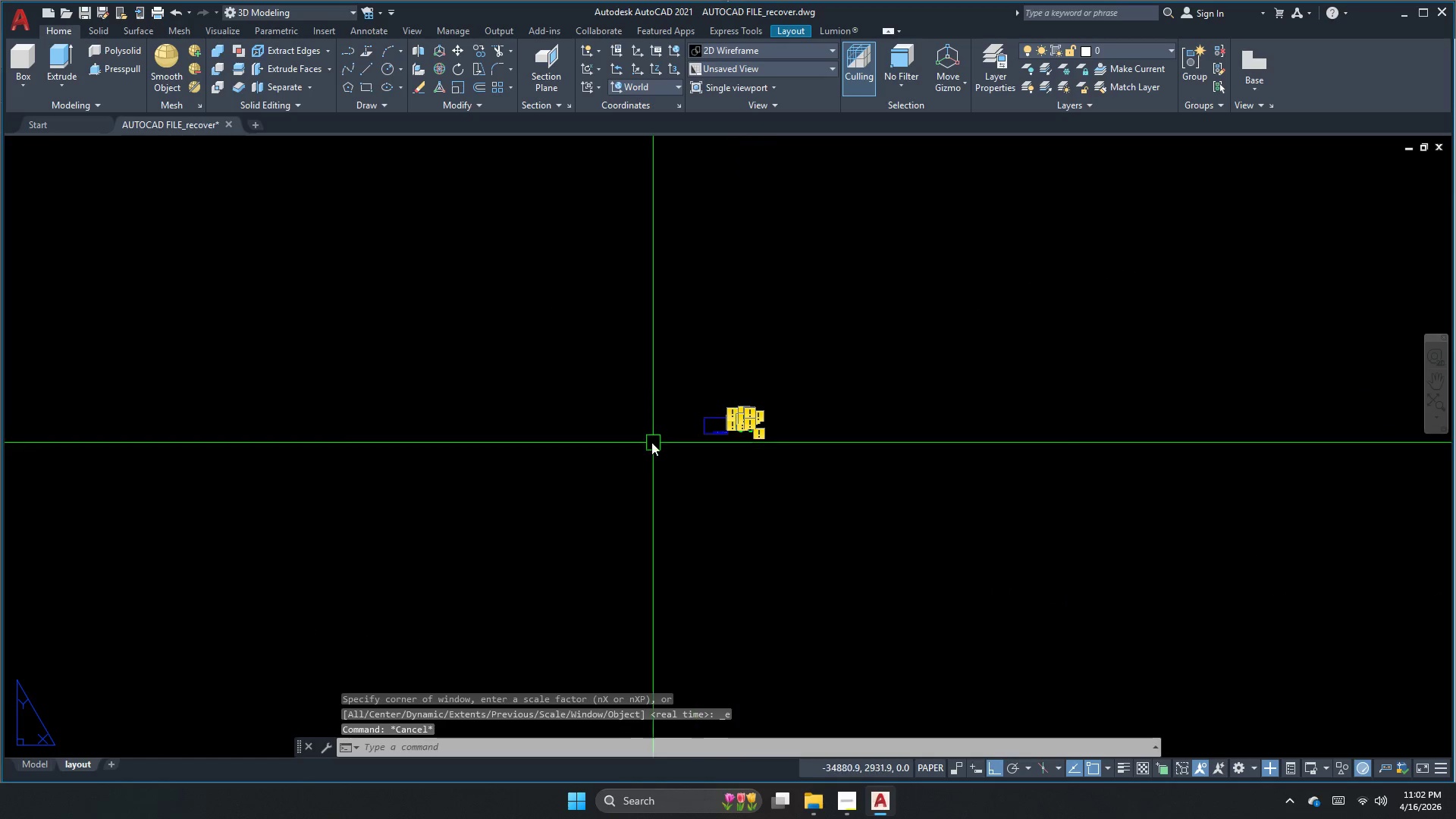 
scroll: coordinate [731, 425], scroll_direction: down, amount: 7.0
 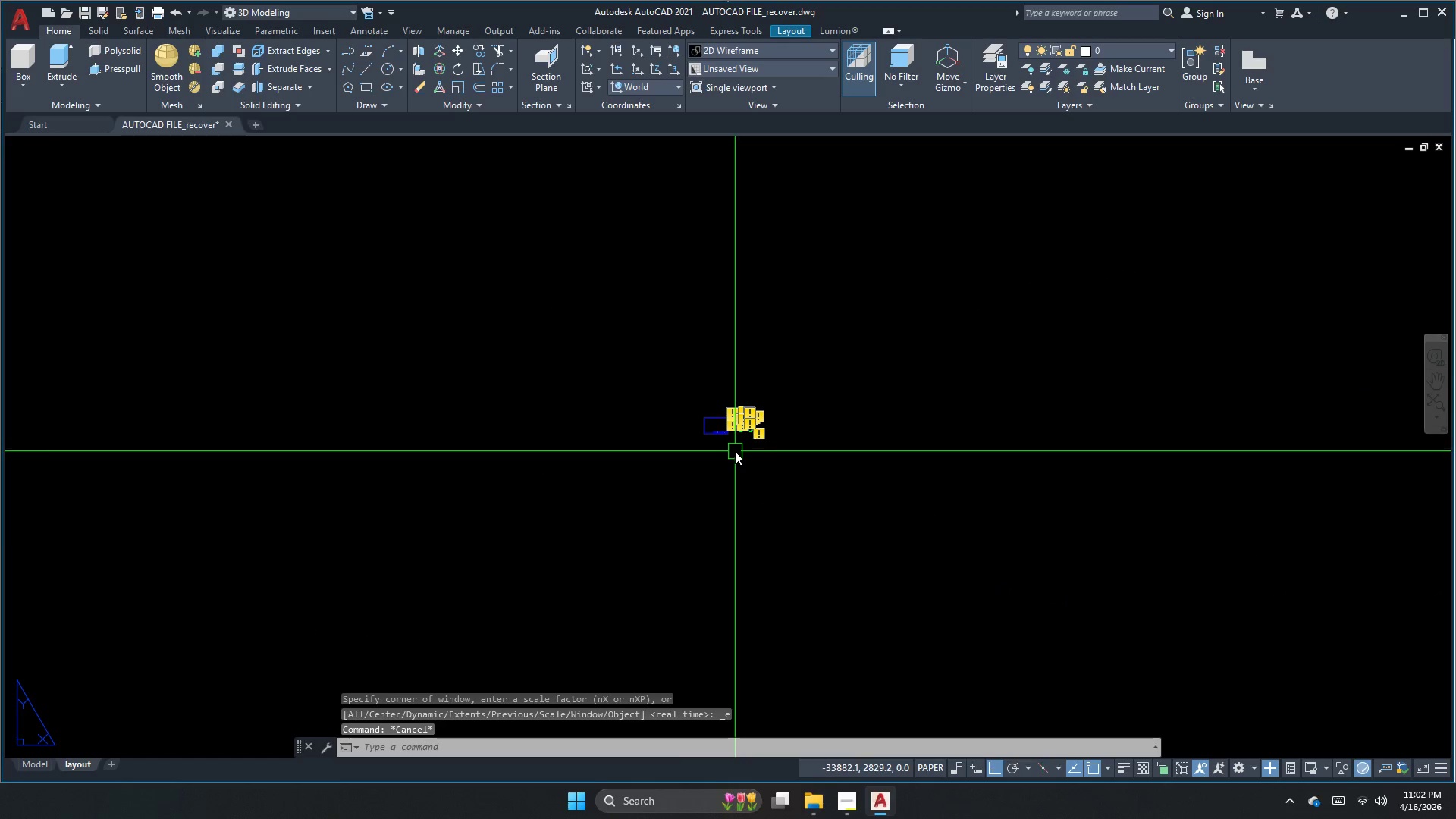 
key(Escape)
 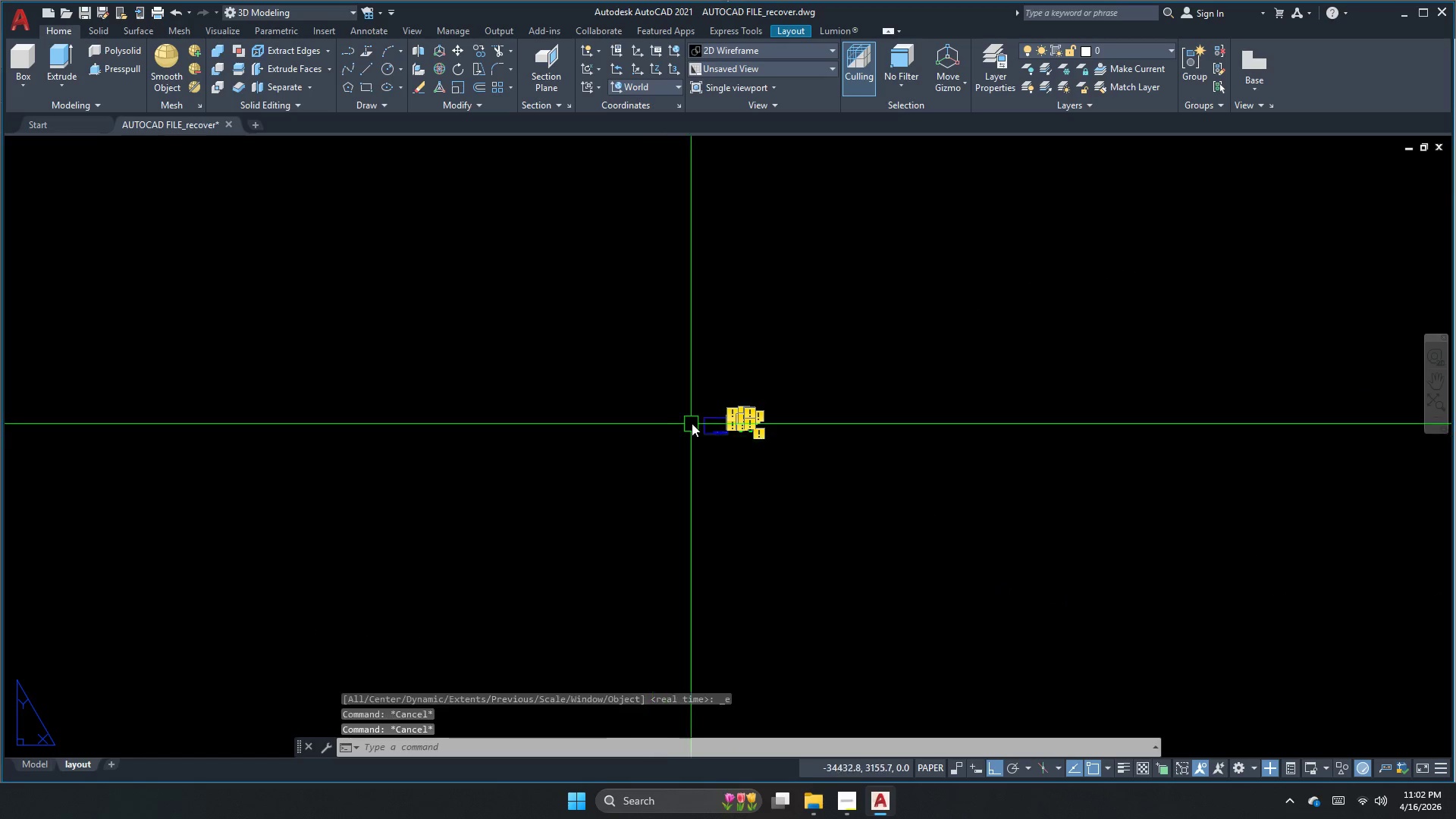 
key(Escape)
 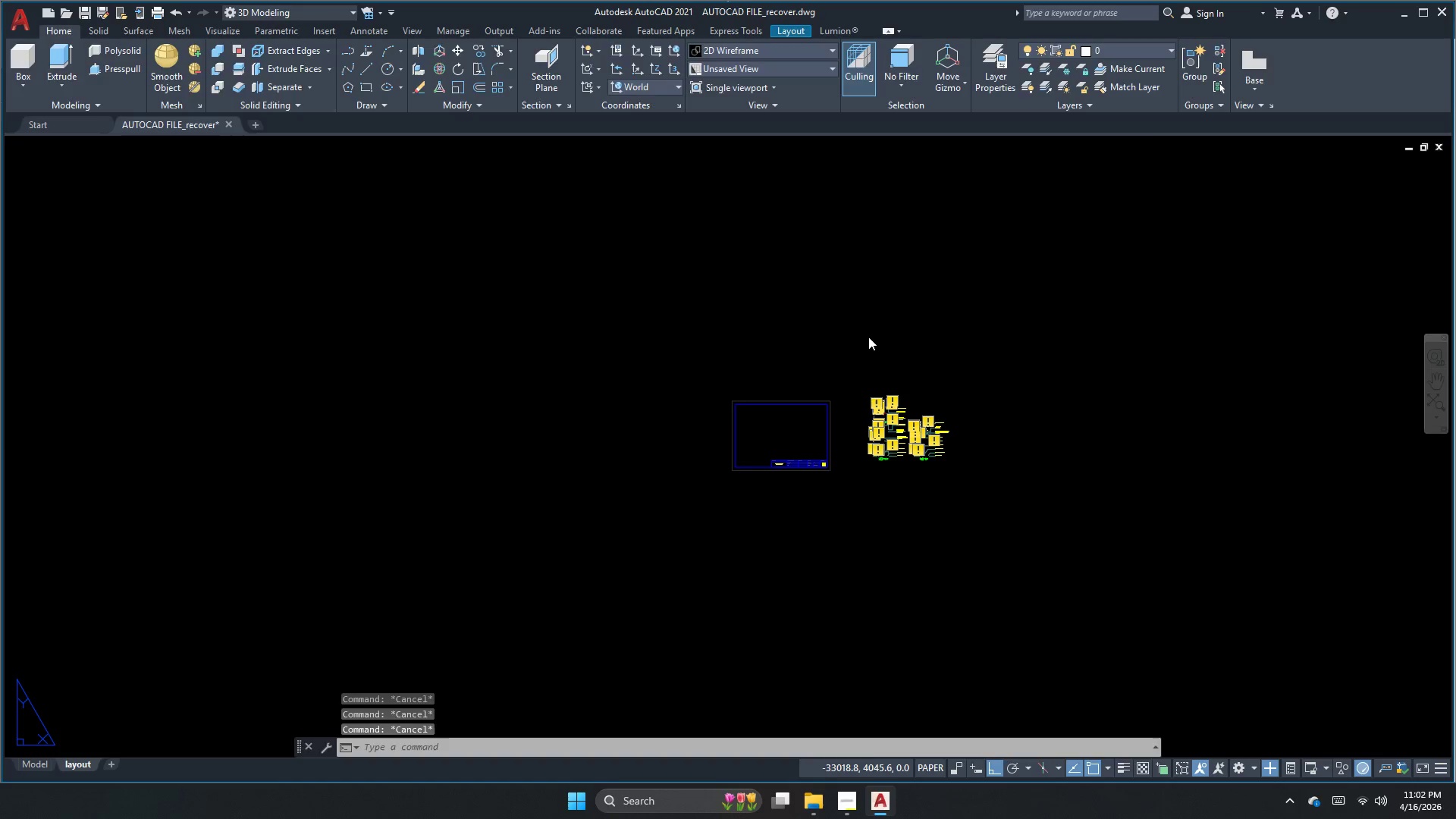 
scroll: coordinate [692, 422], scroll_direction: up, amount: 3.0
 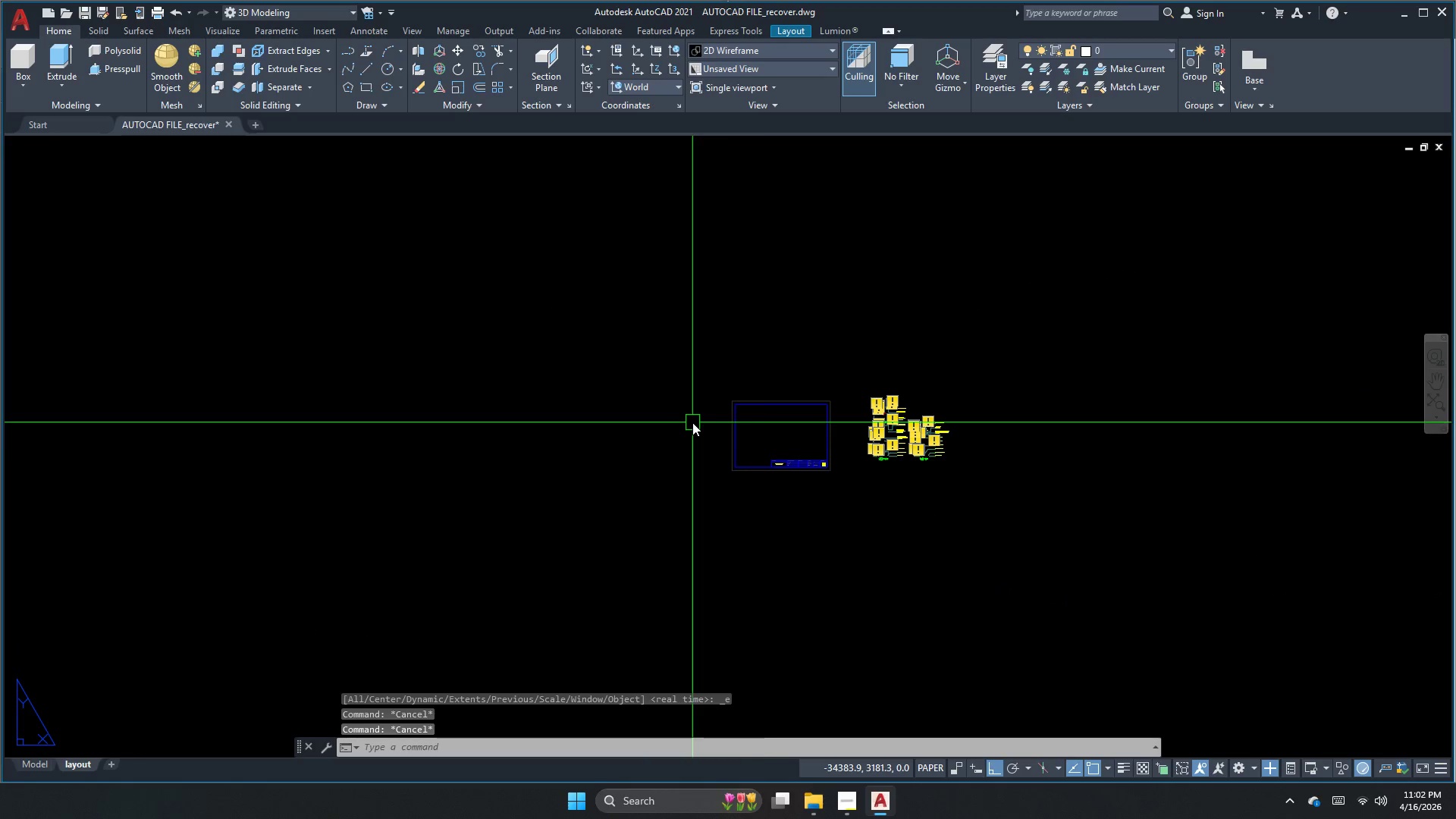 
left_click([783, 331])
 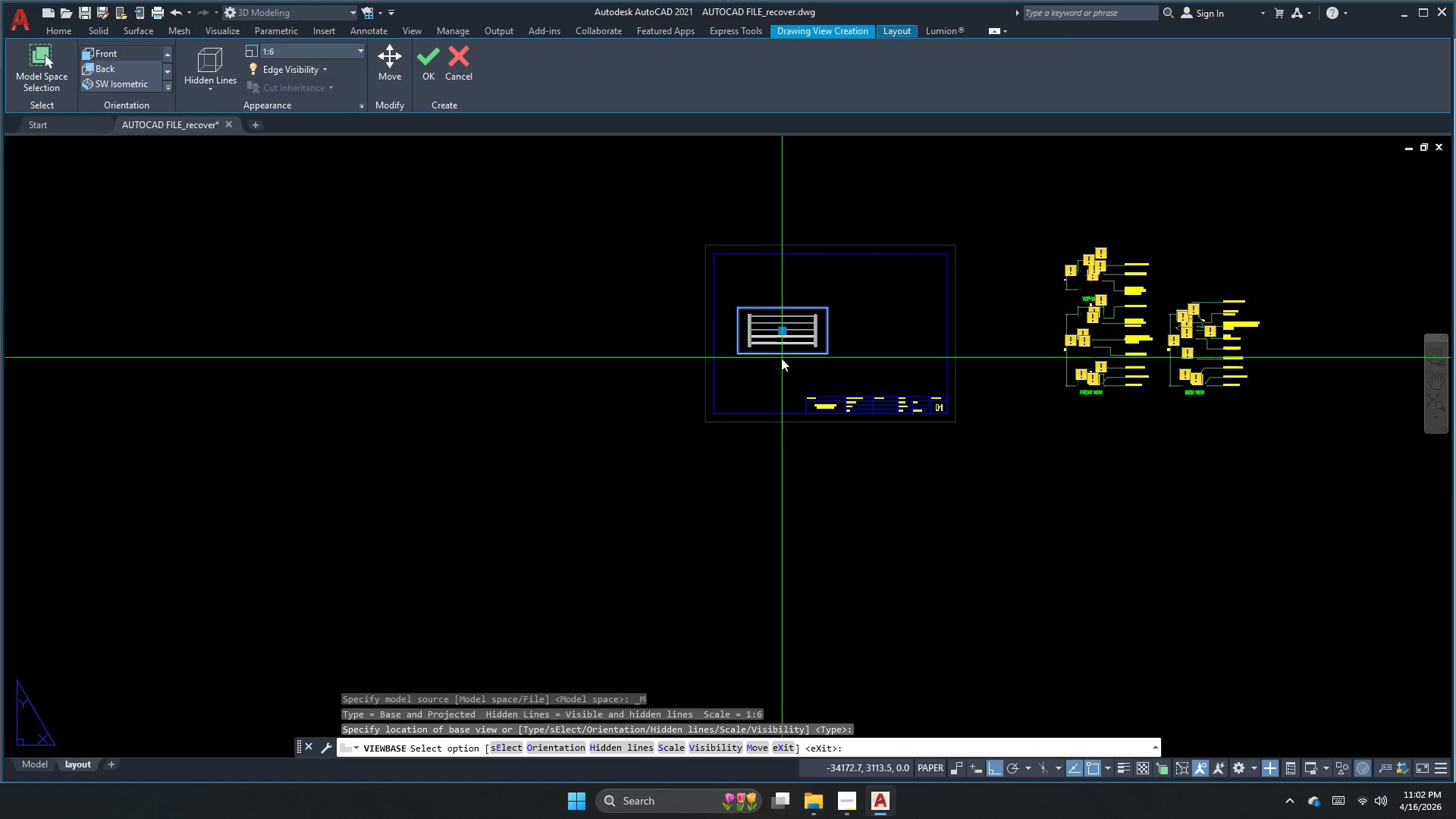 
scroll: coordinate [748, 503], scroll_direction: up, amount: 2.0
 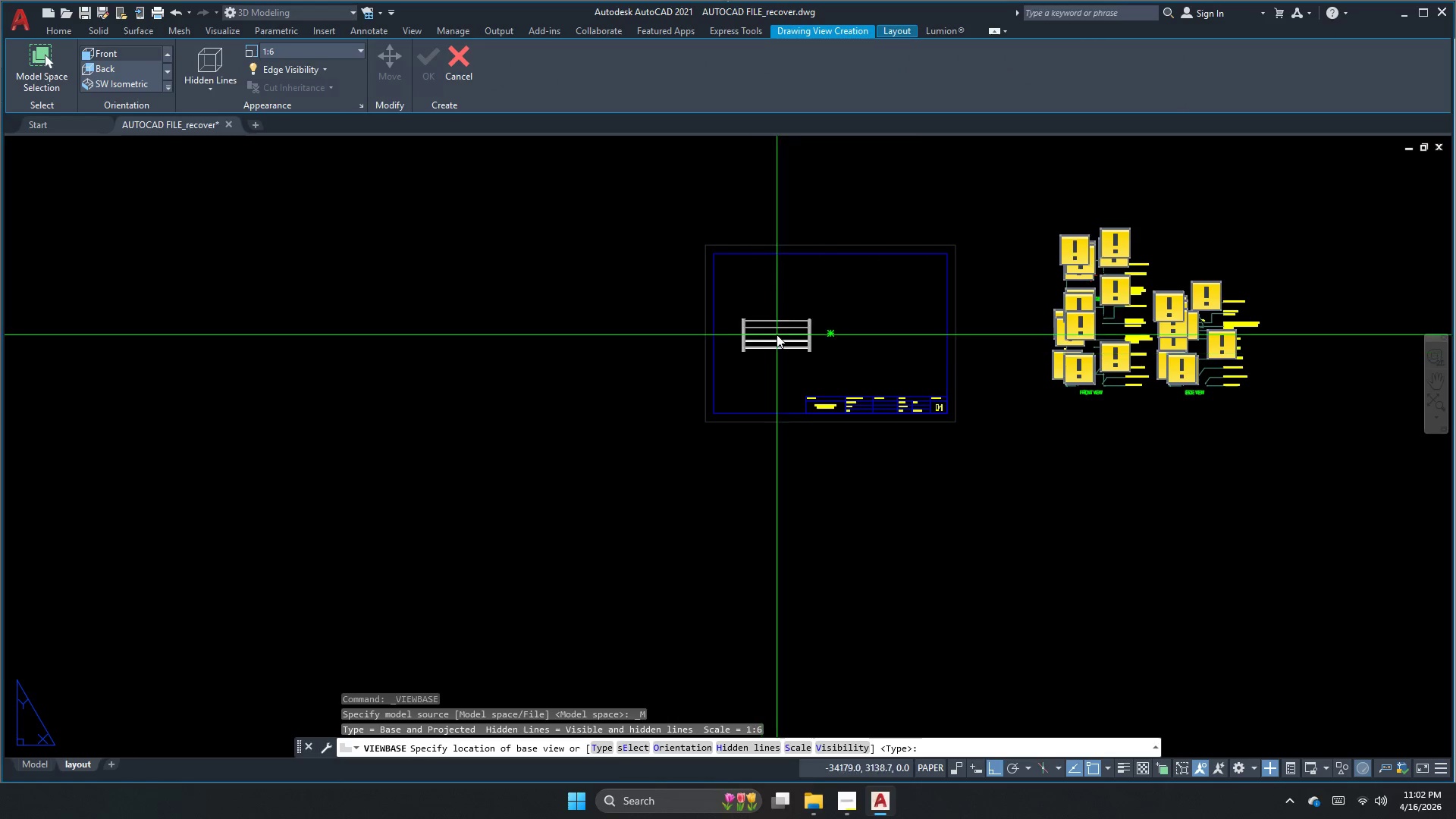 
key(Space)
 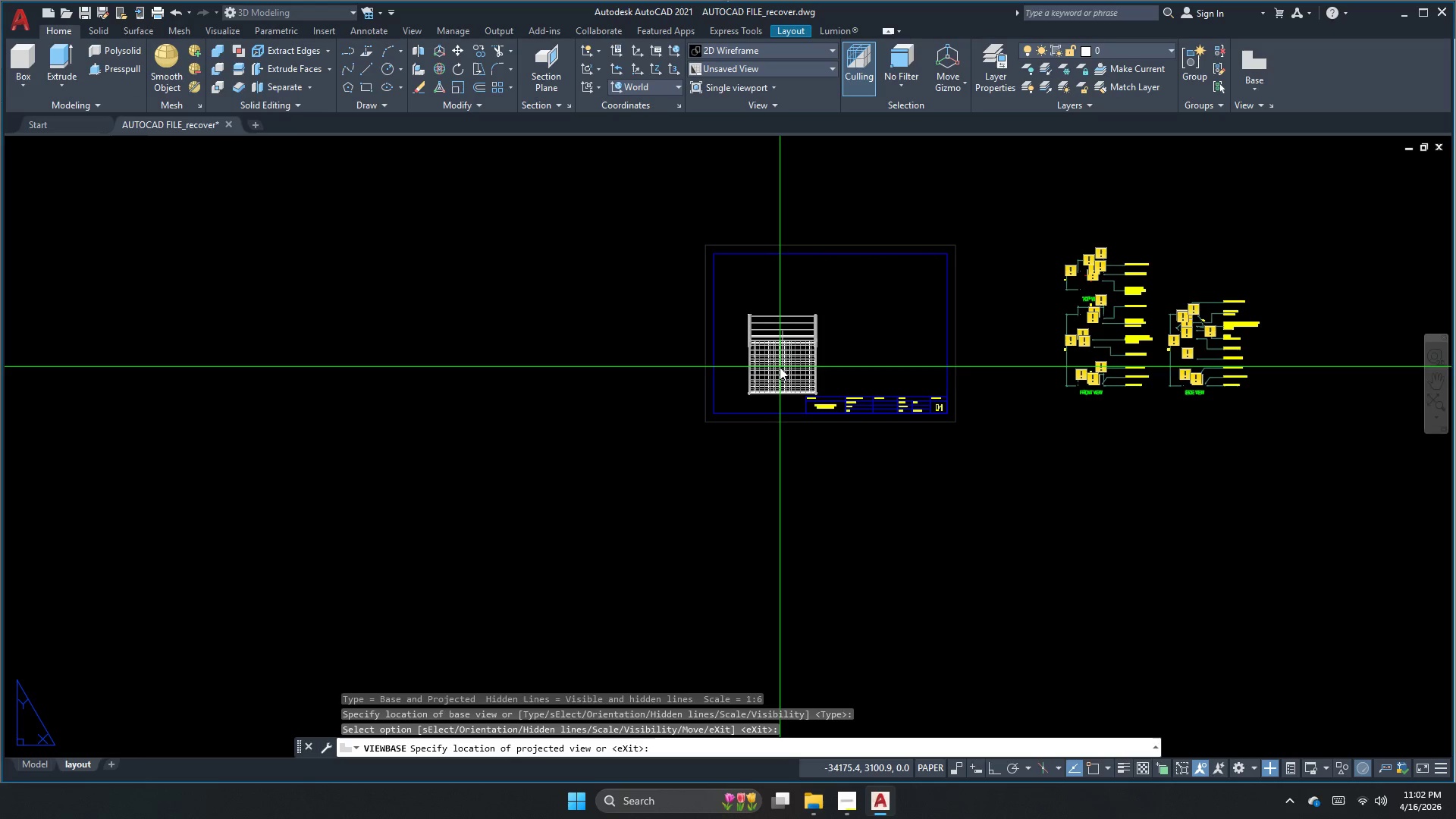 
scroll: coordinate [781, 374], scroll_direction: up, amount: 2.0
 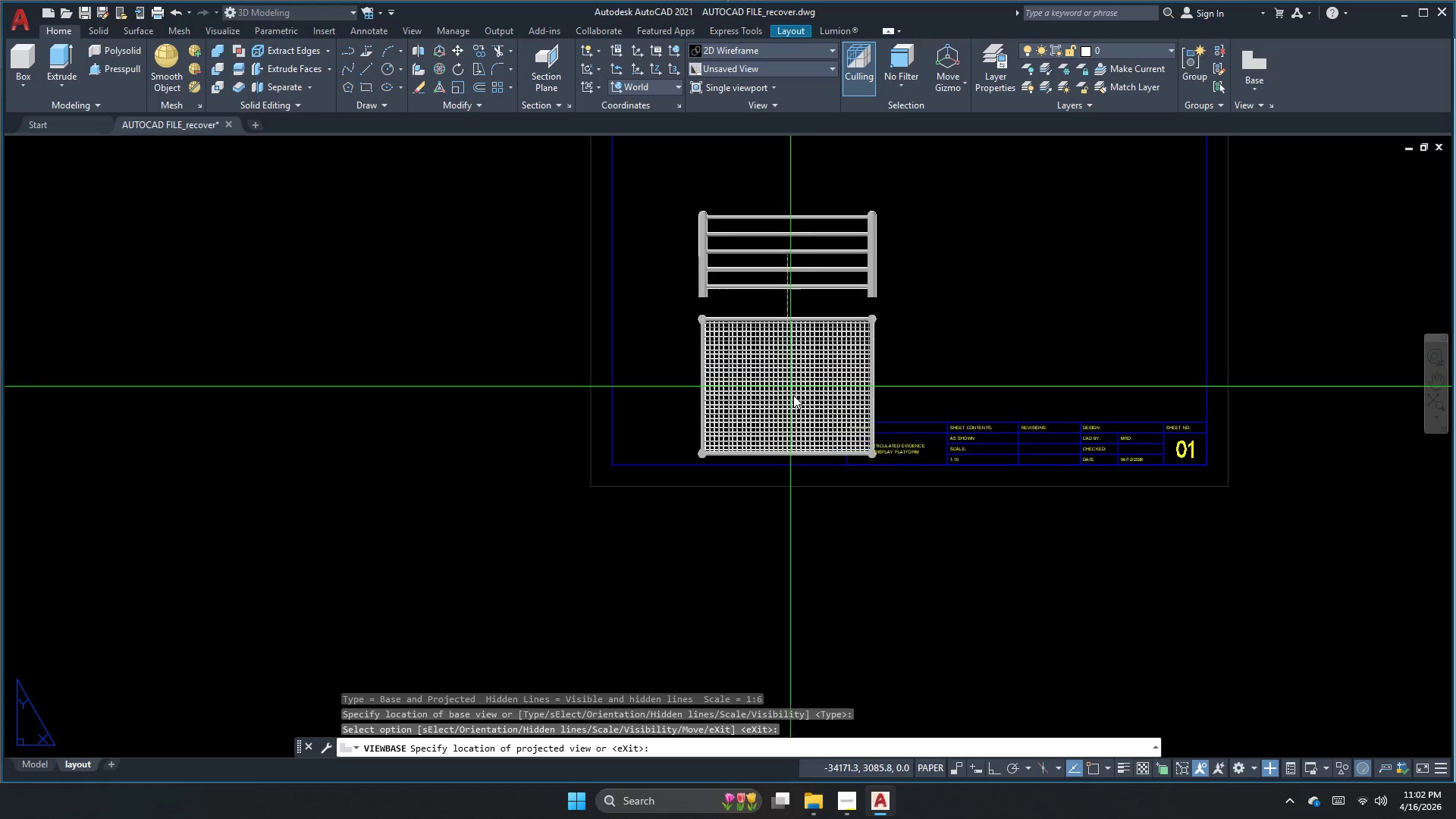 
key(Space)
 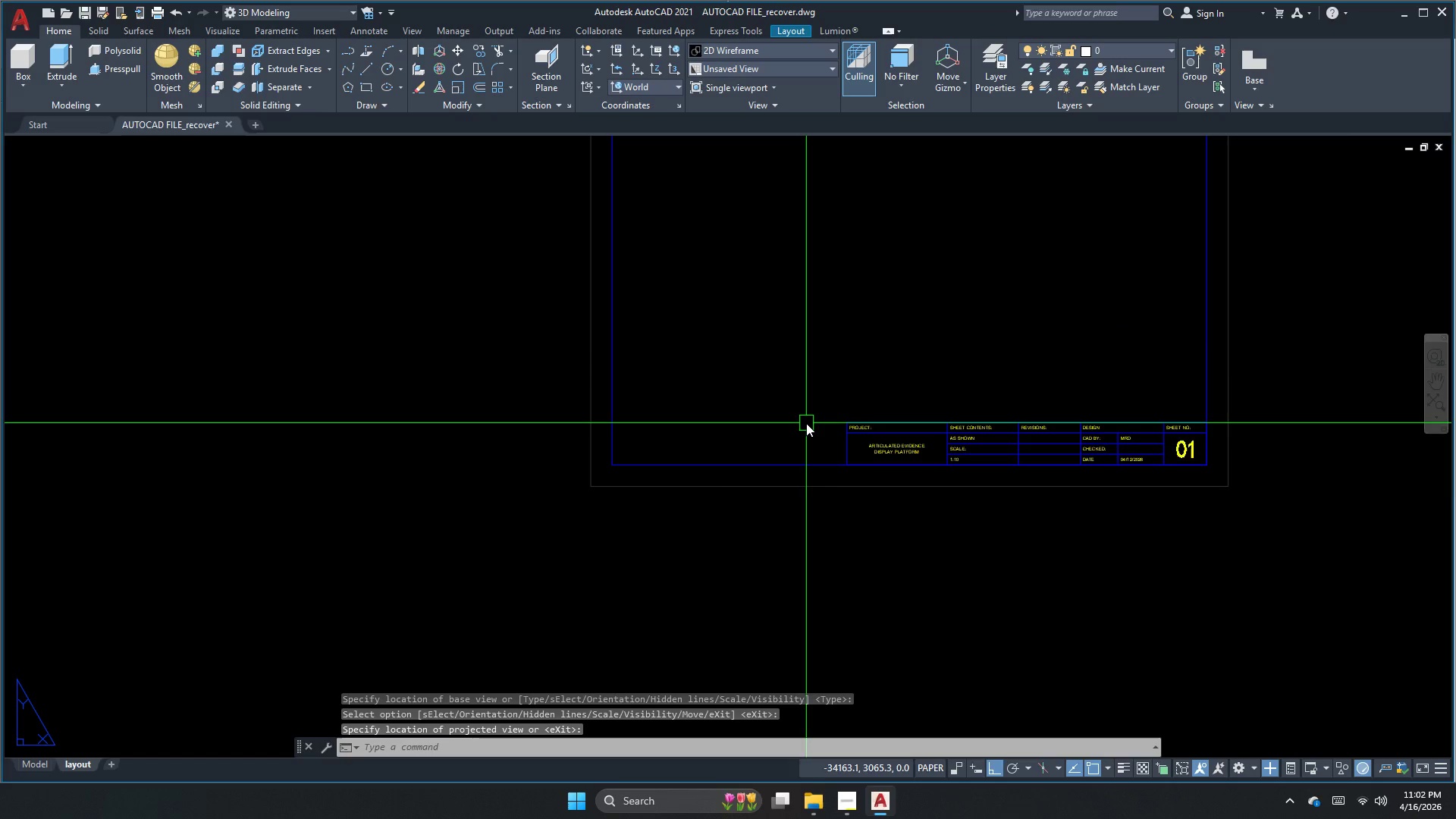 
scroll: coordinate [807, 400], scroll_direction: down, amount: 4.0
 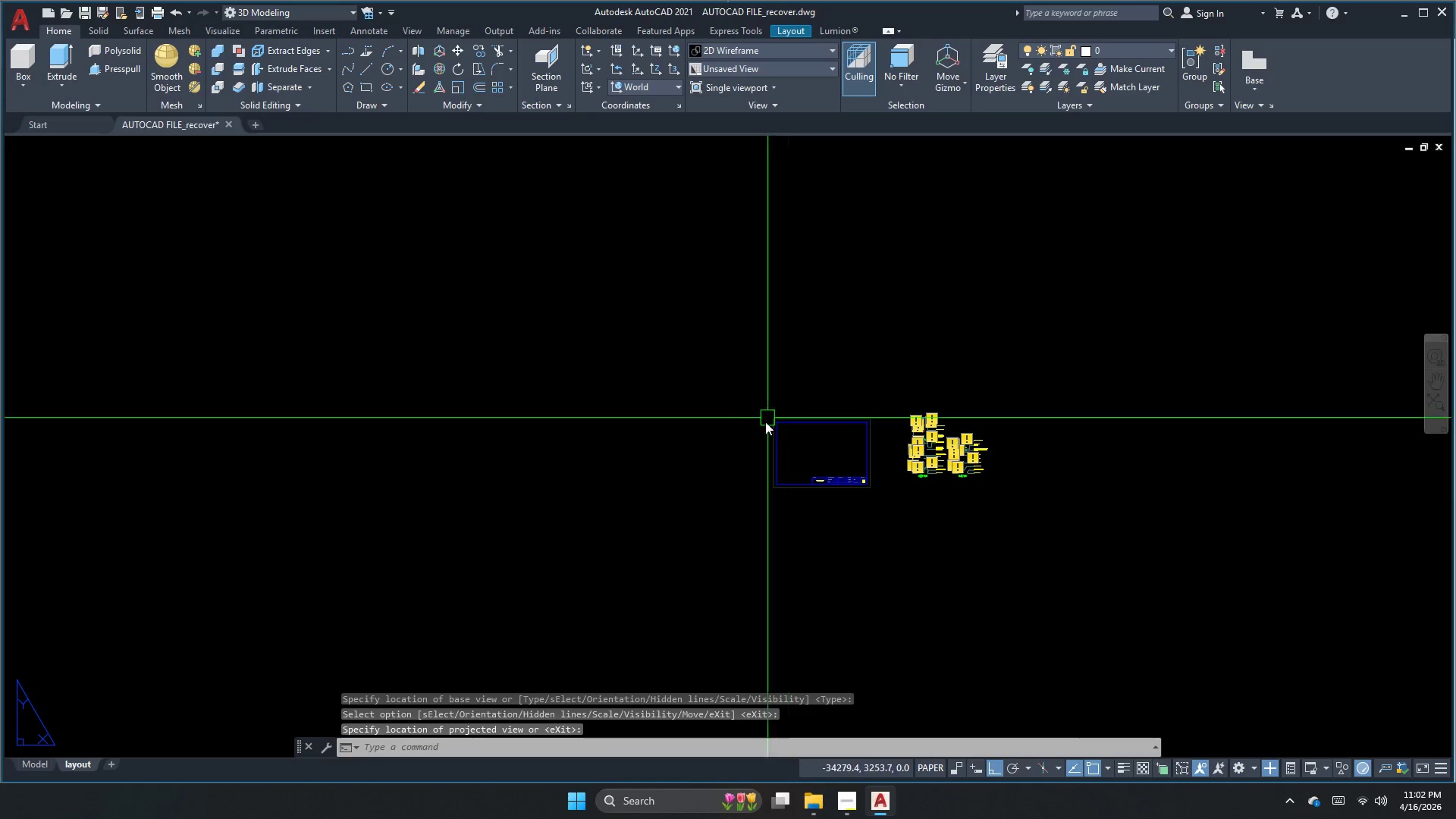 
double_click([688, 410])
 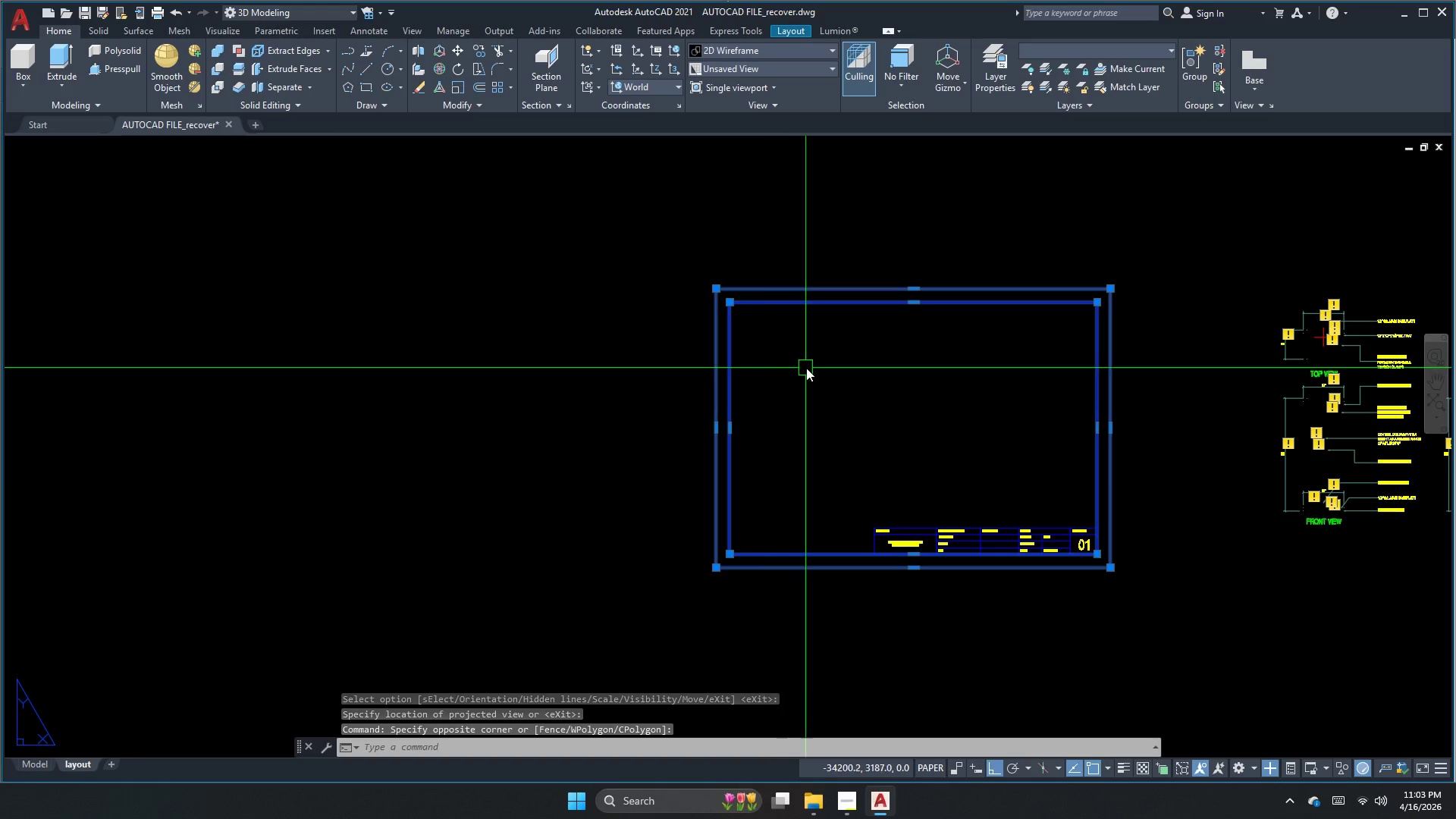 
scroll: coordinate [790, 463], scroll_direction: up, amount: 3.0
 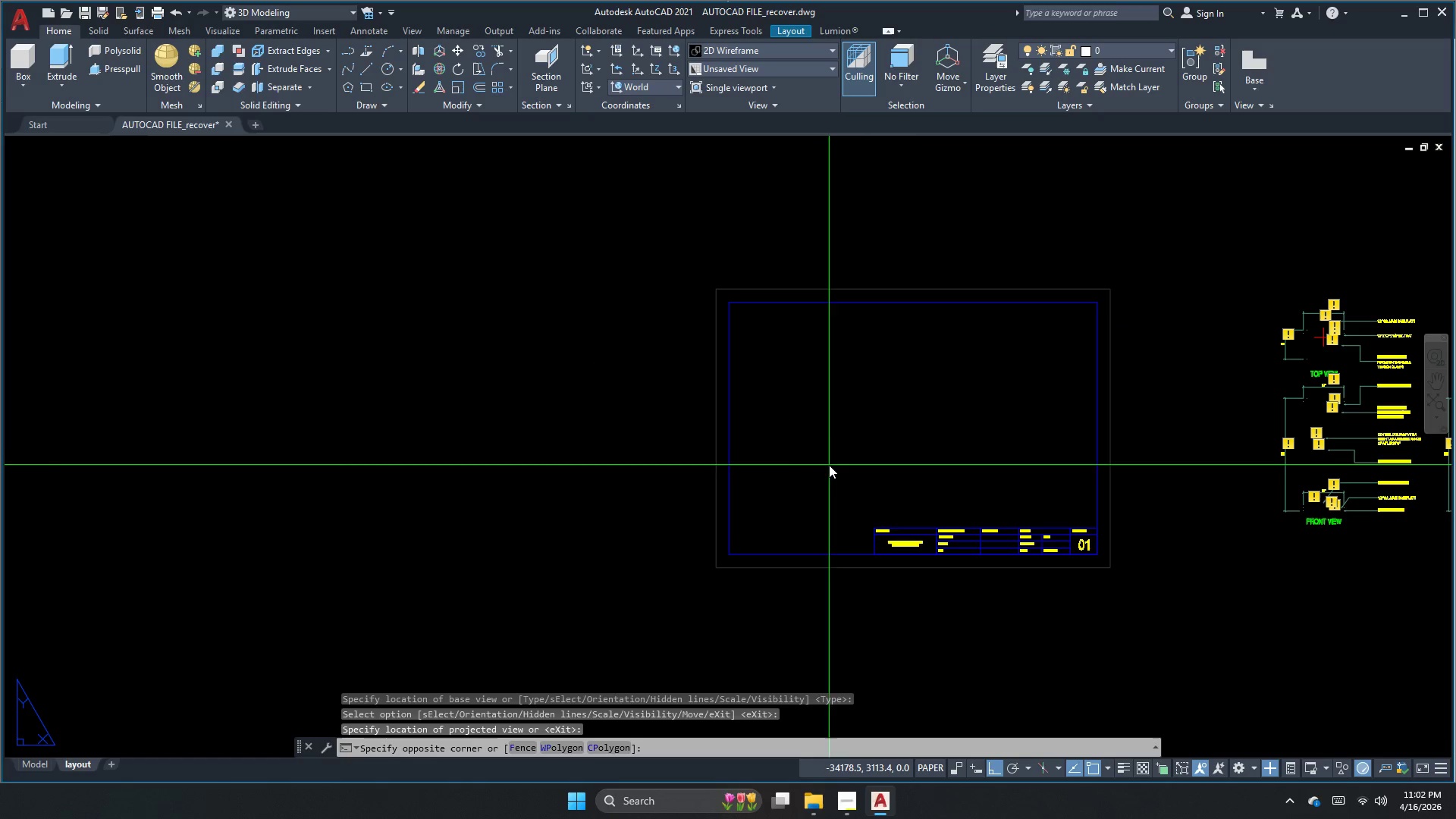 
left_click([712, 466])
 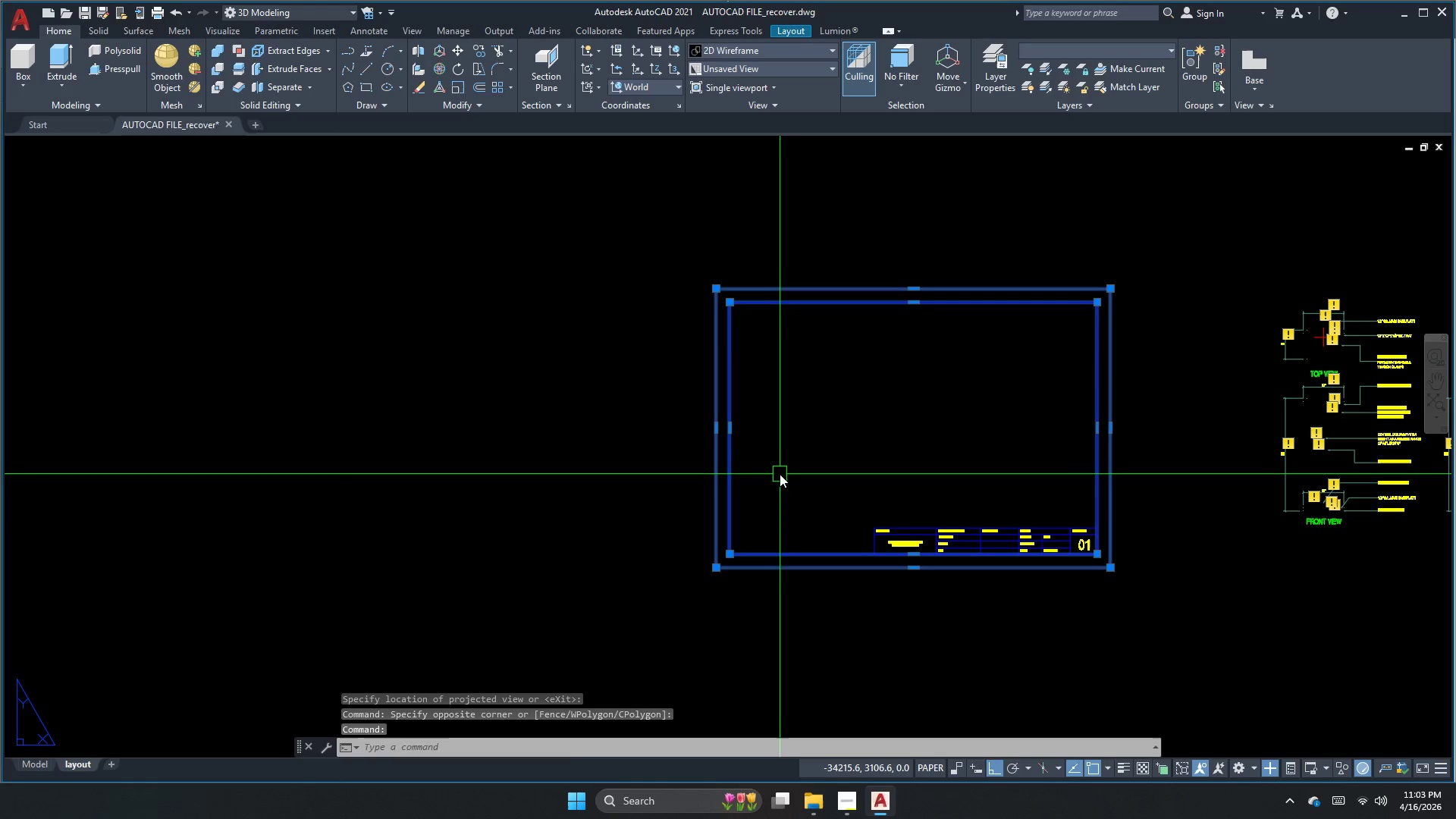 
left_click_drag(start_coordinate=[669, 486], to_coordinate=[664, 486])
 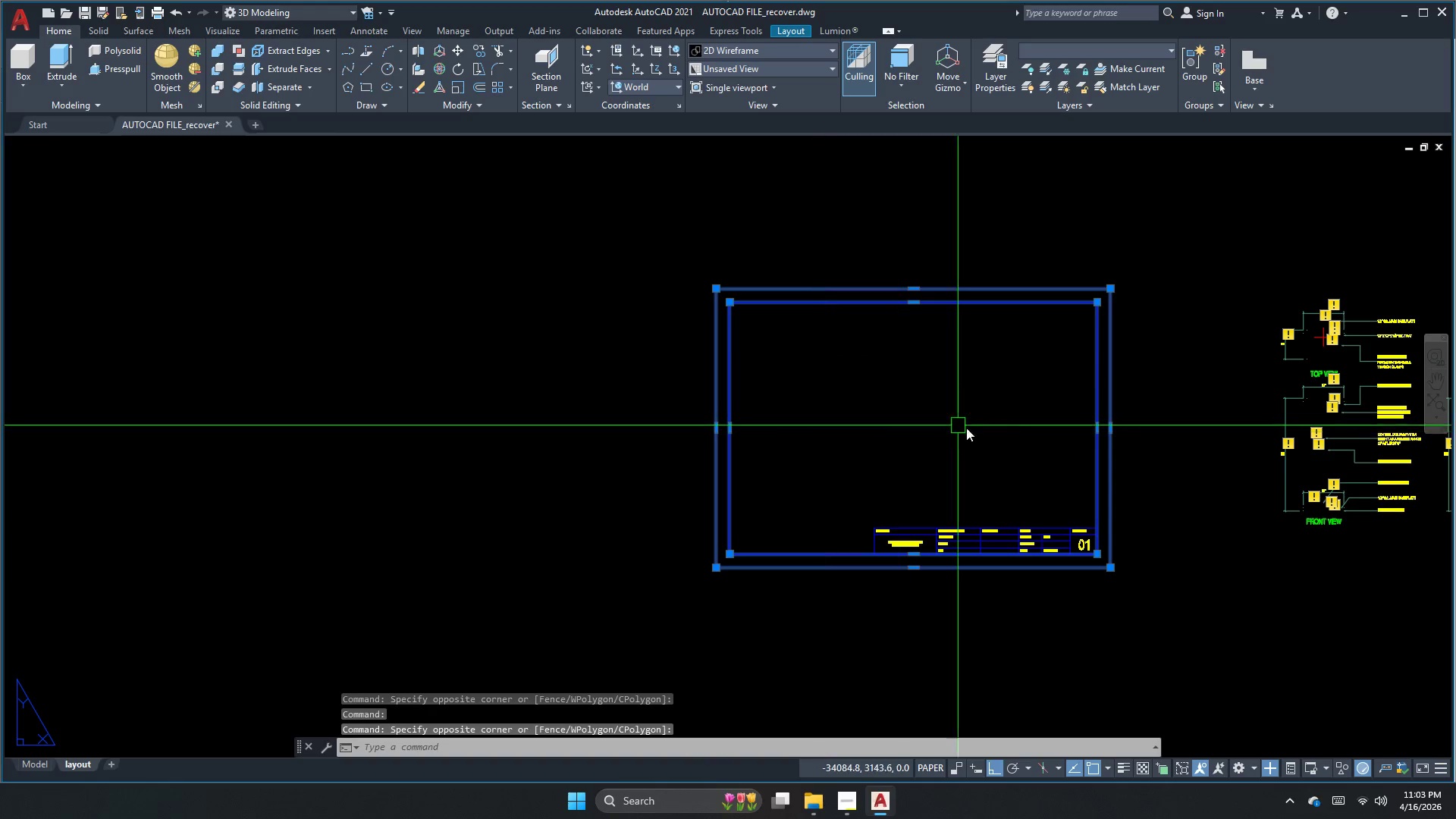 
left_click_drag(start_coordinate=[1168, 403], to_coordinate=[1164, 403])
 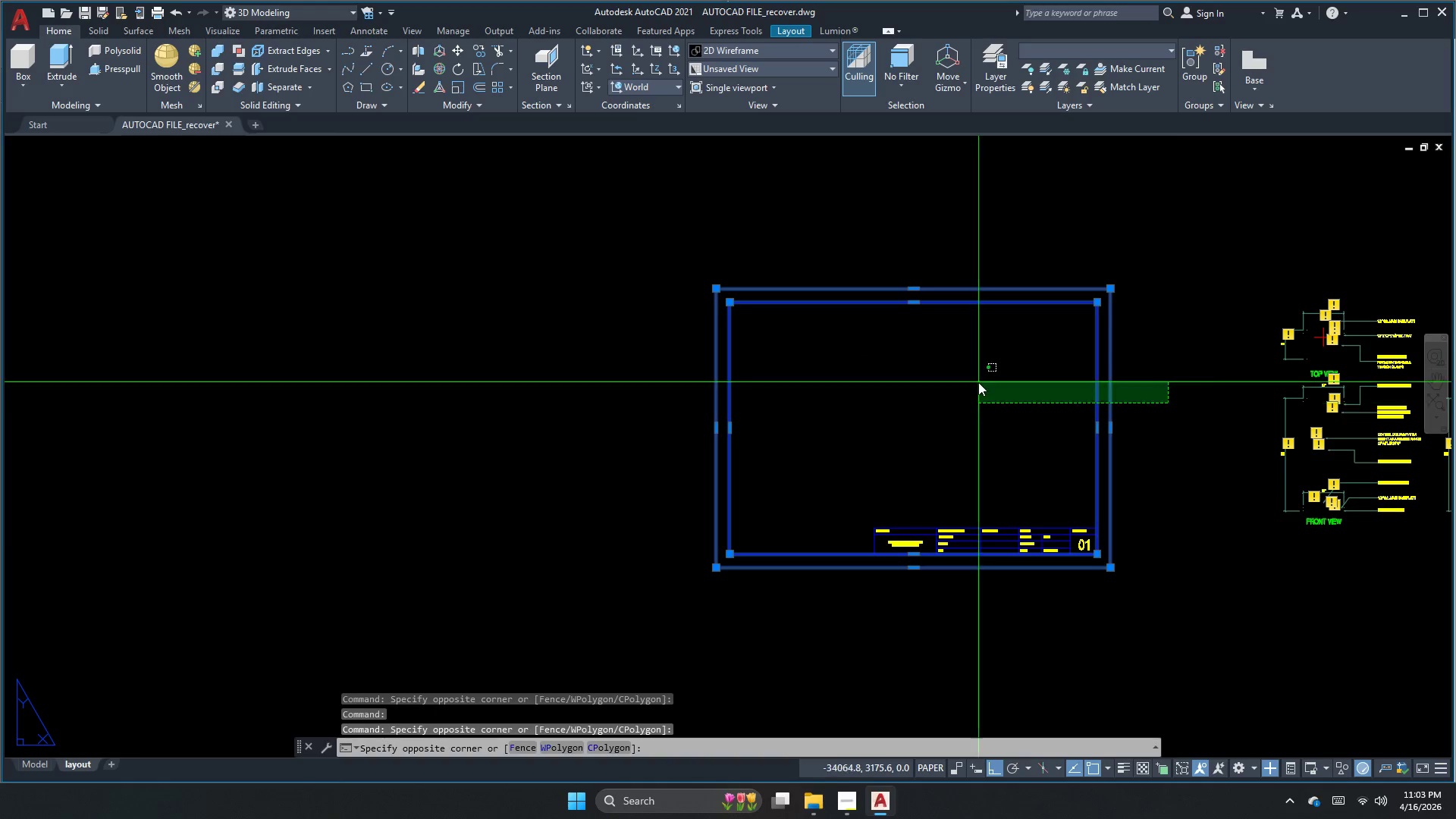 
double_click([976, 381])
 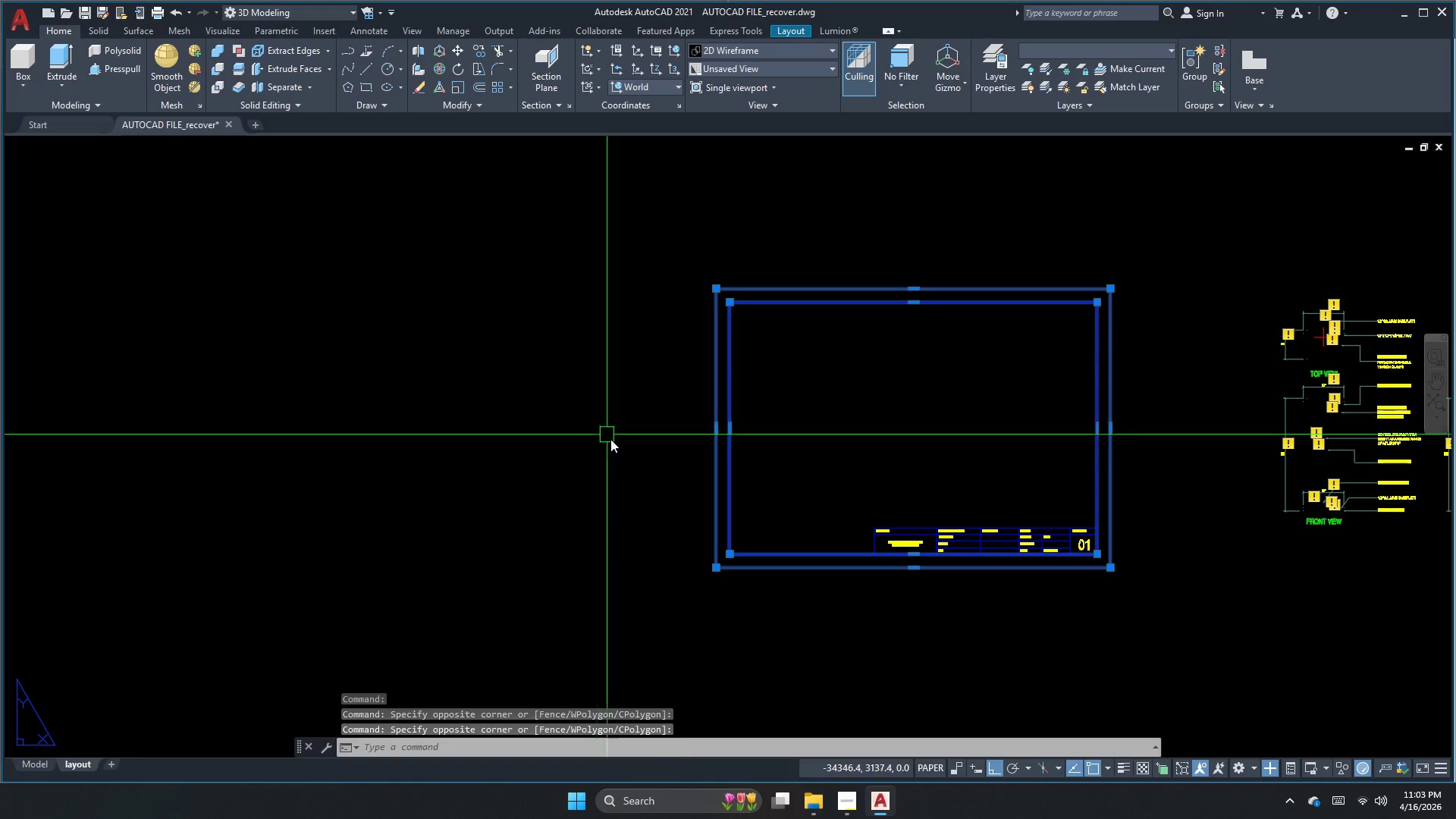 
scroll: coordinate [707, 498], scroll_direction: down, amount: 1.0
 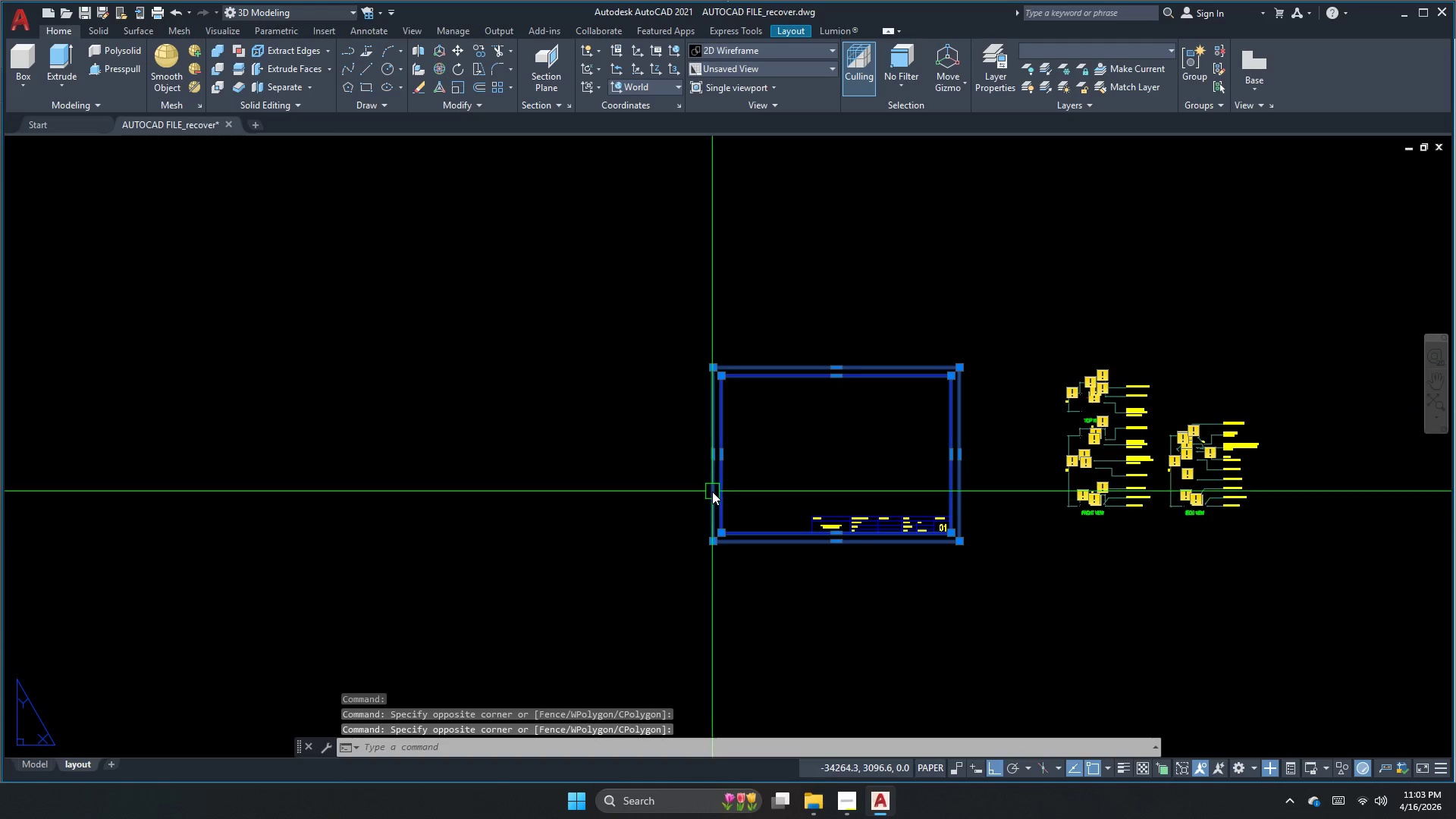 
key(1)
 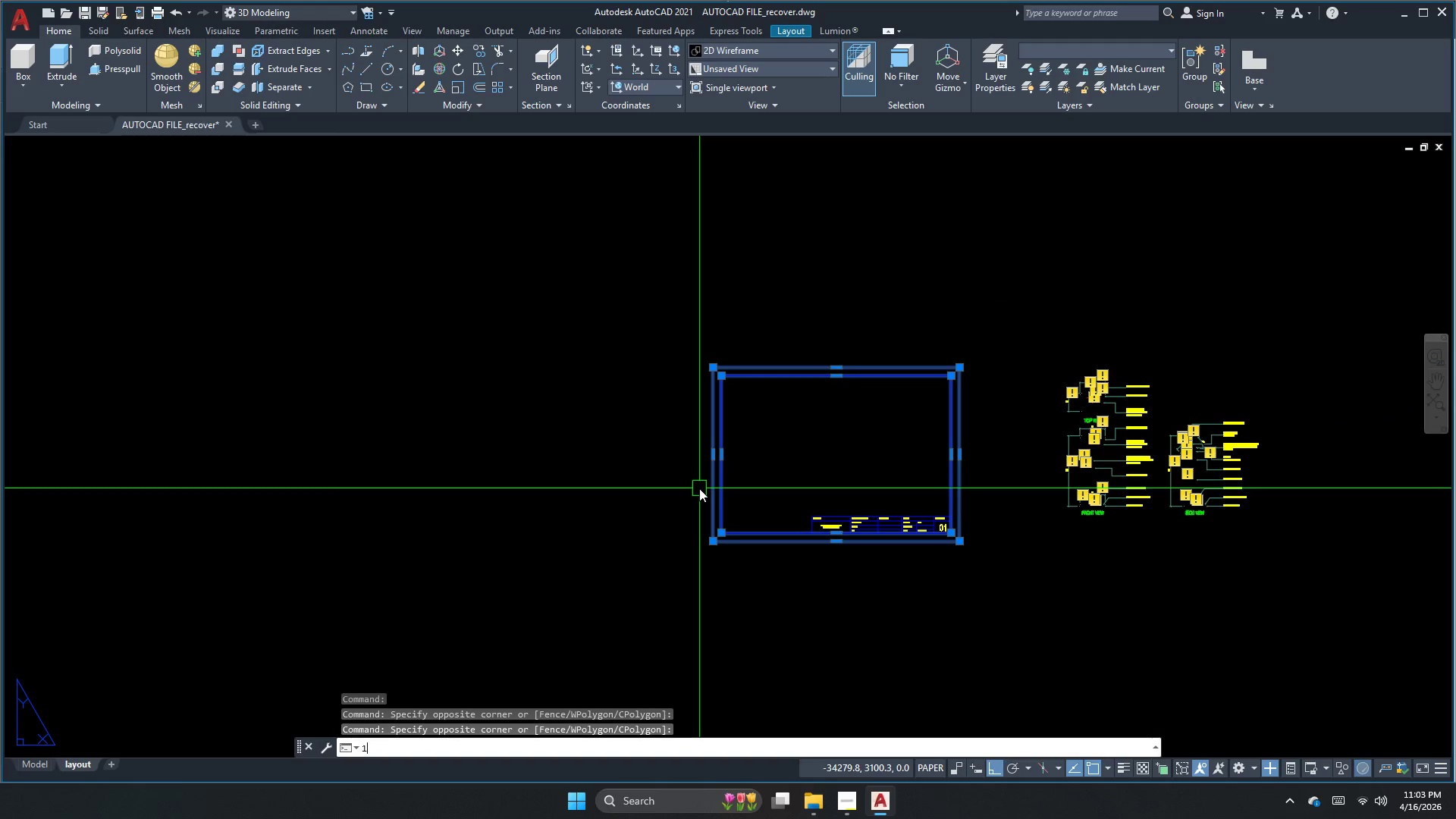 
key(Escape)
 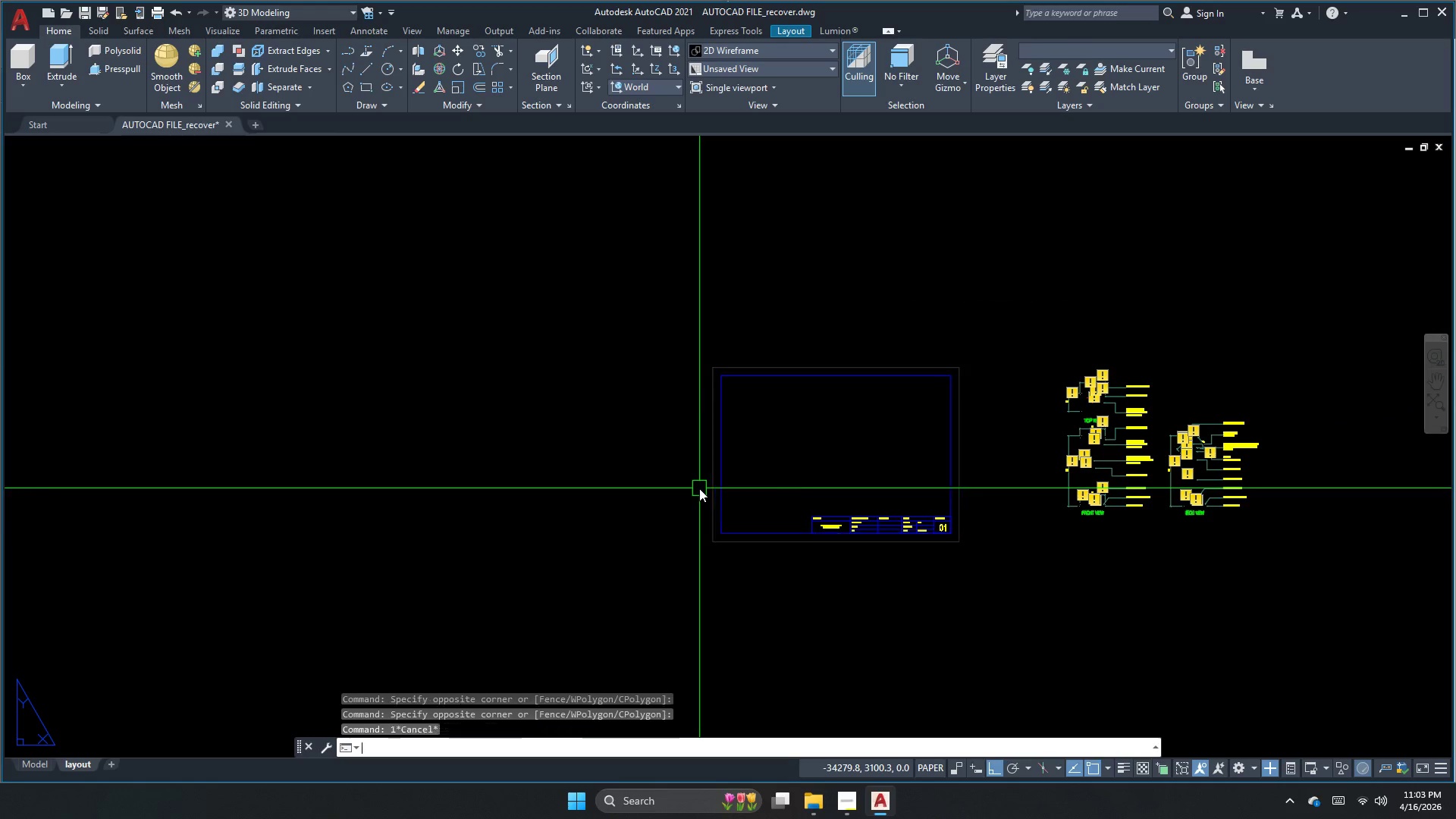 
key(Alt+AltLeft)
 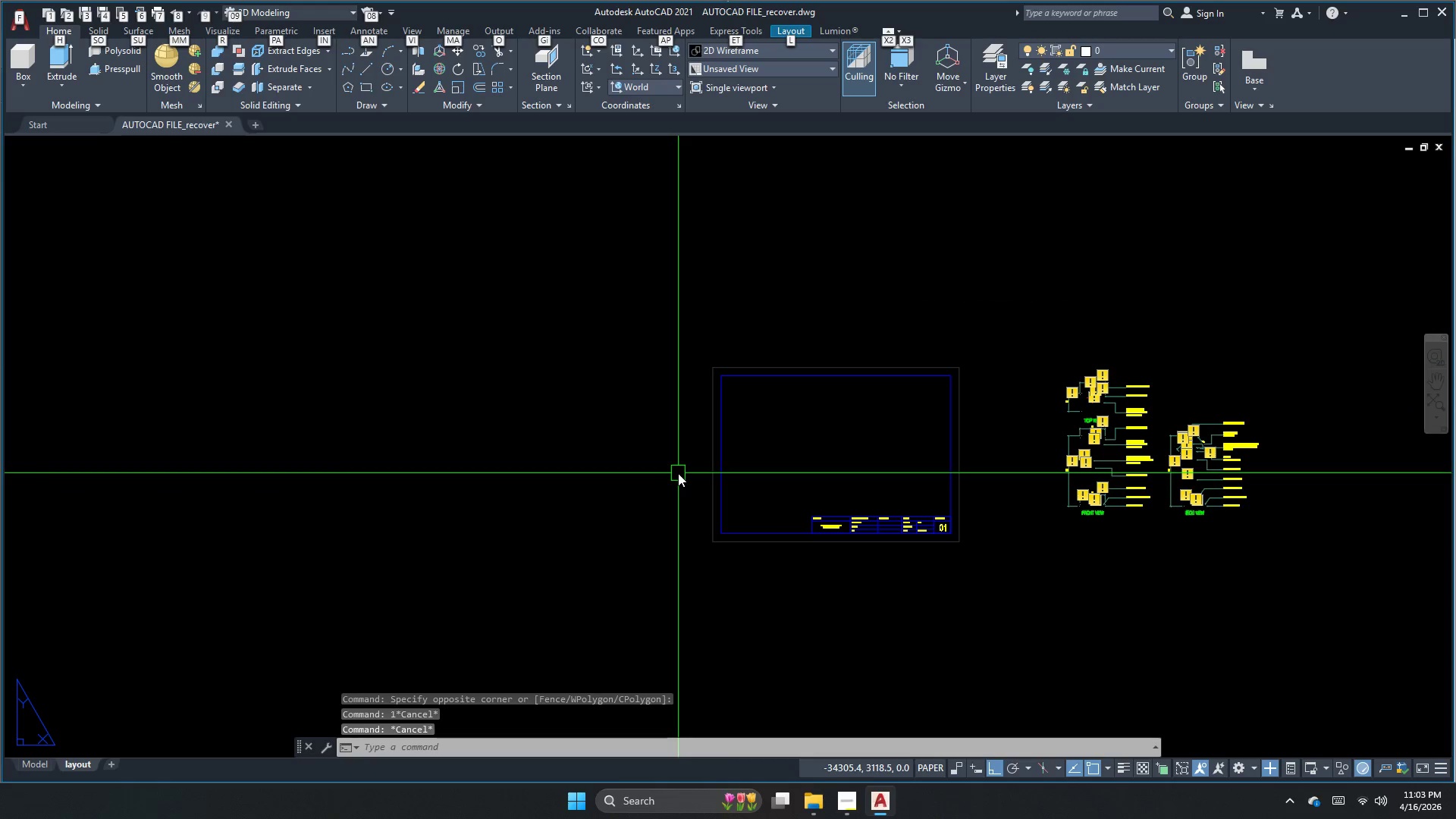 
key(Escape)
 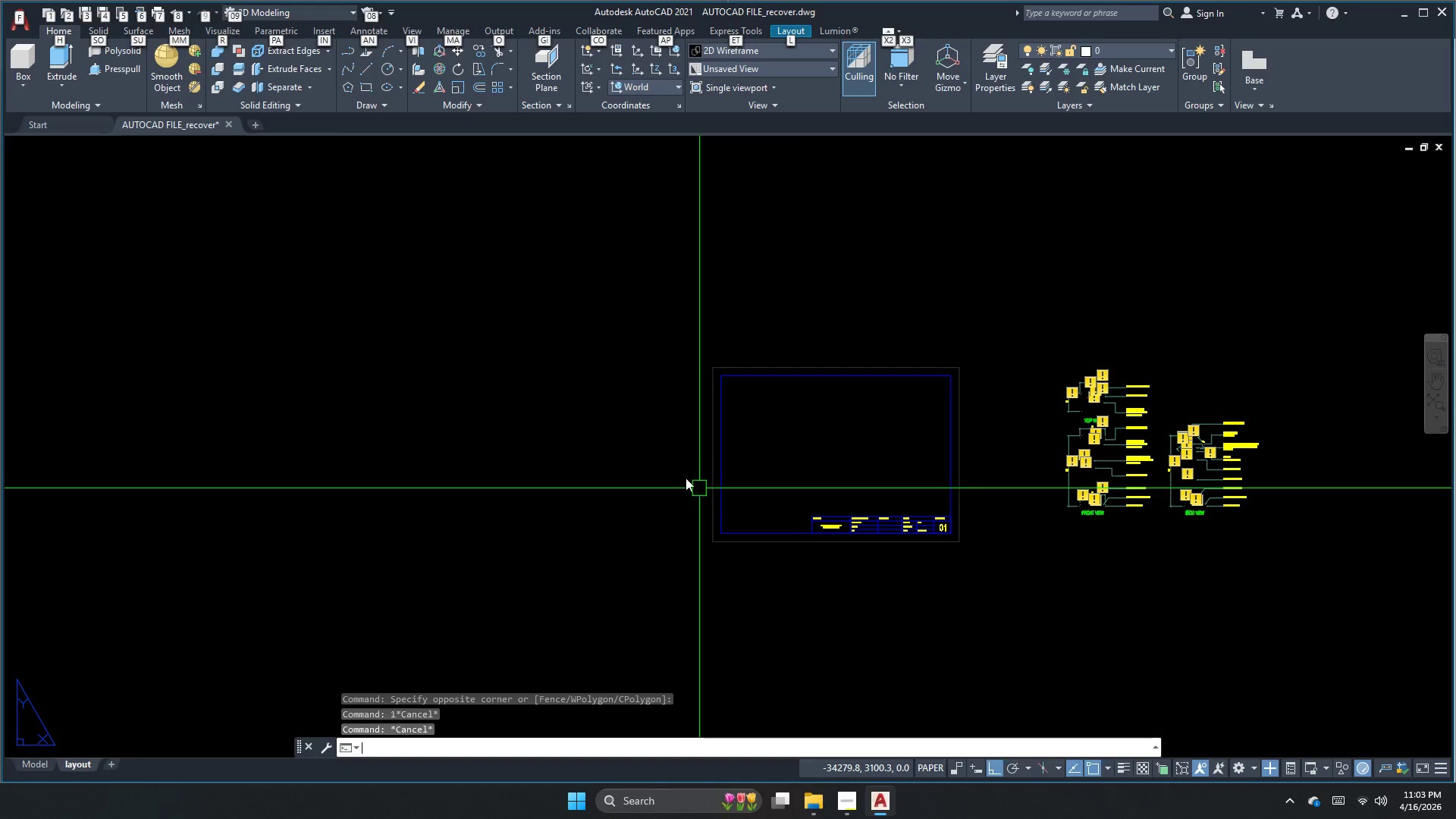 
key(Control+S)
 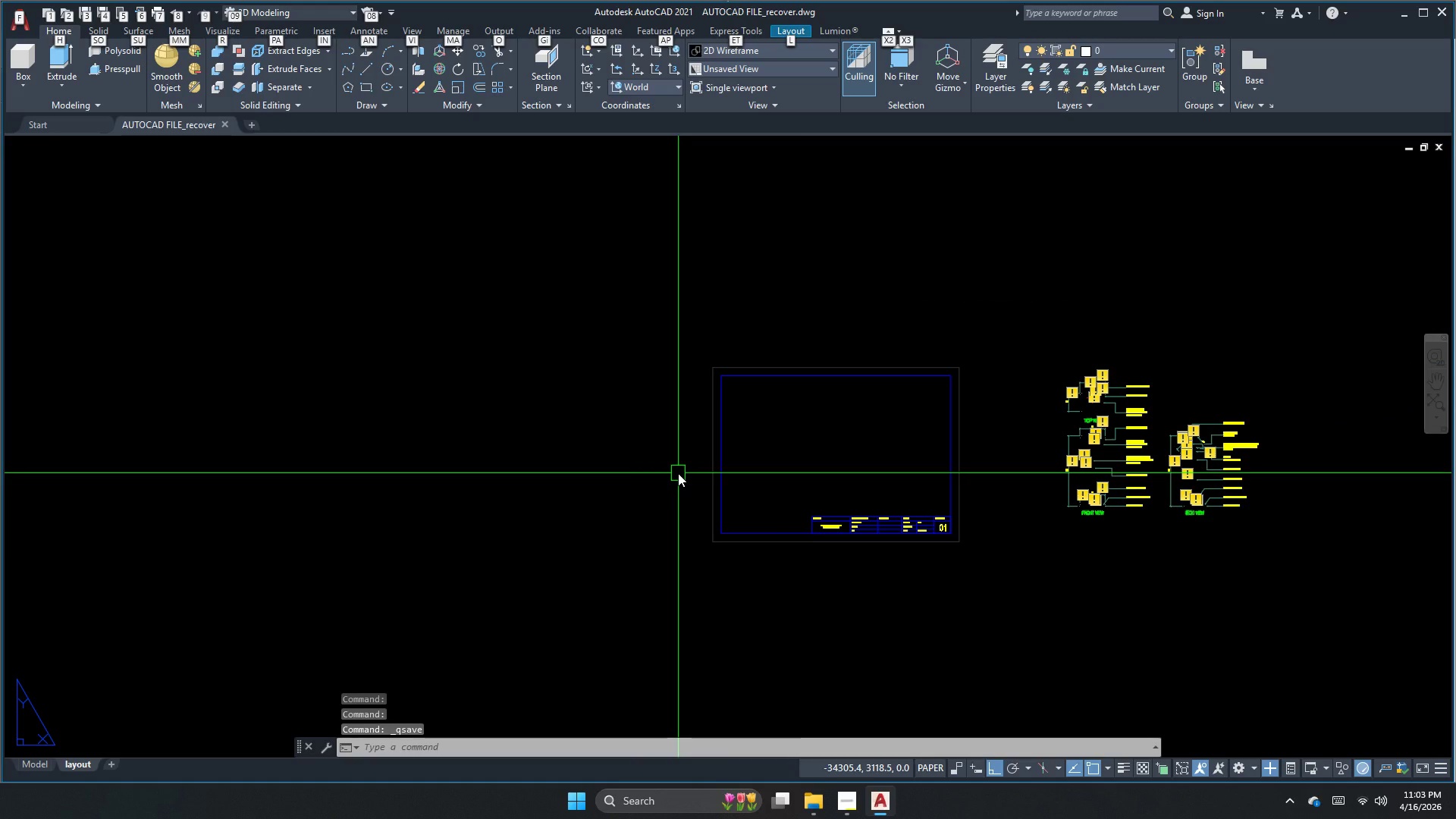 
key(Escape)
 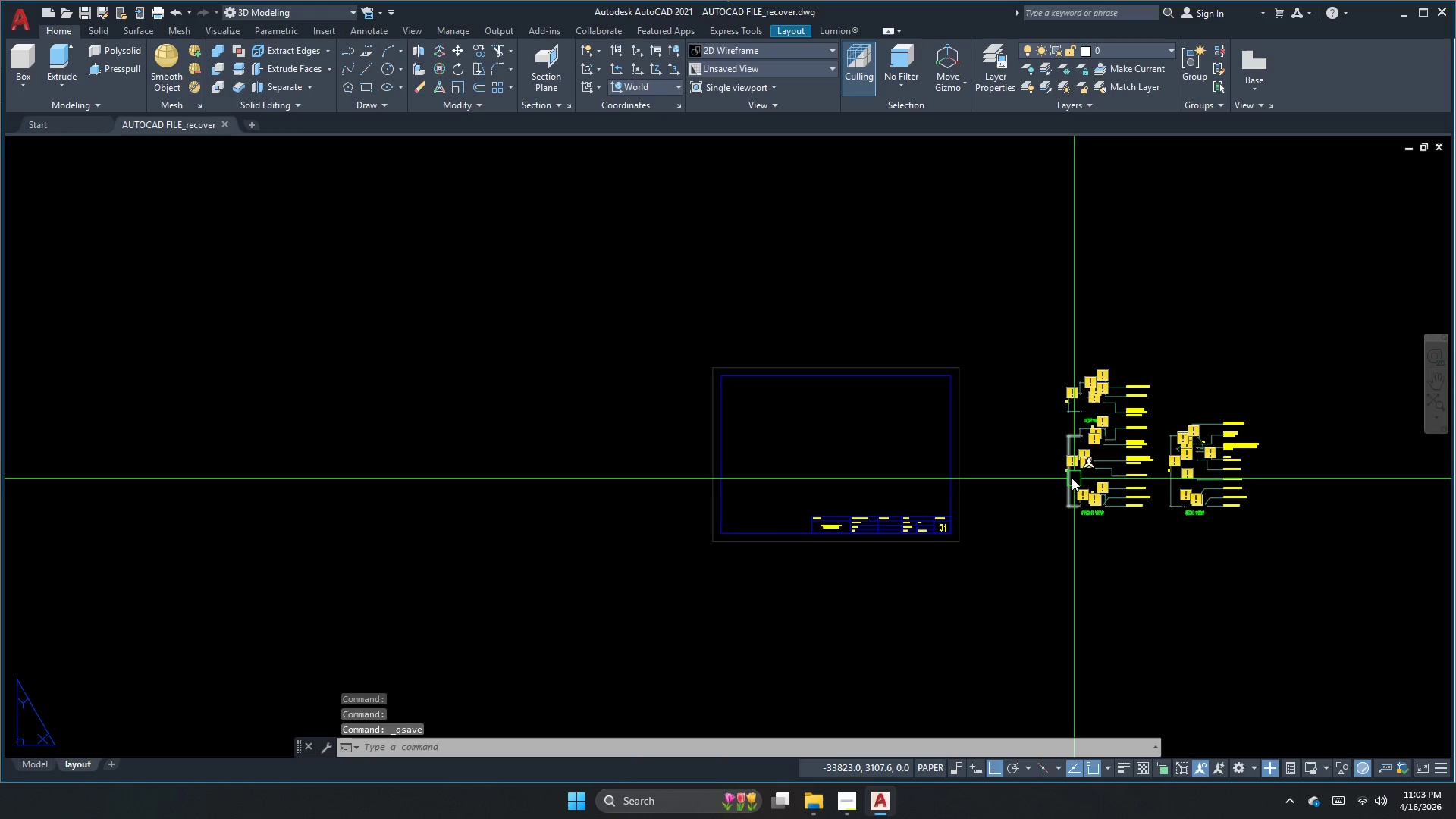 
scroll: coordinate [1014, 490], scroll_direction: down, amount: 3.0
 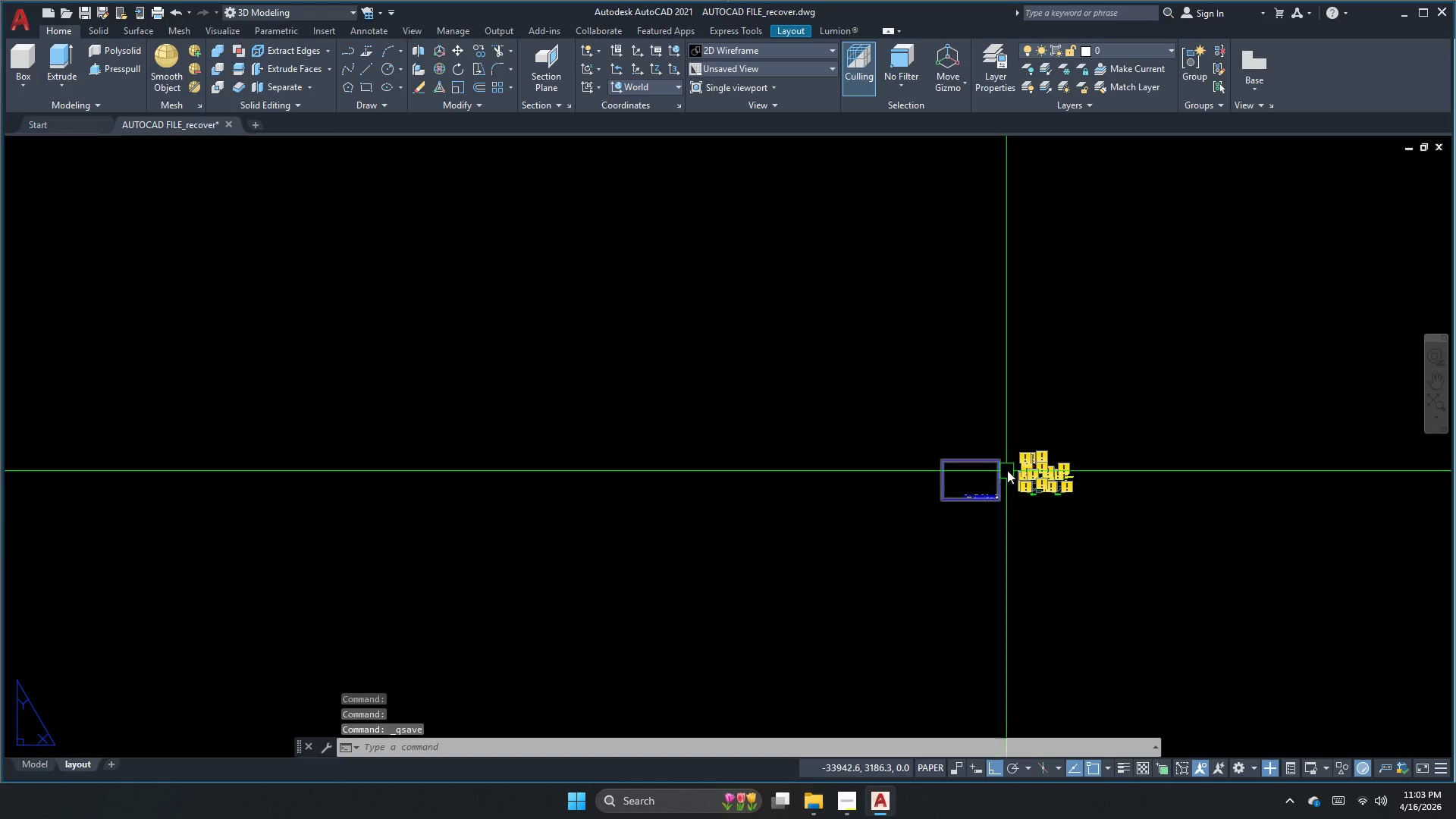 
key(Escape)
 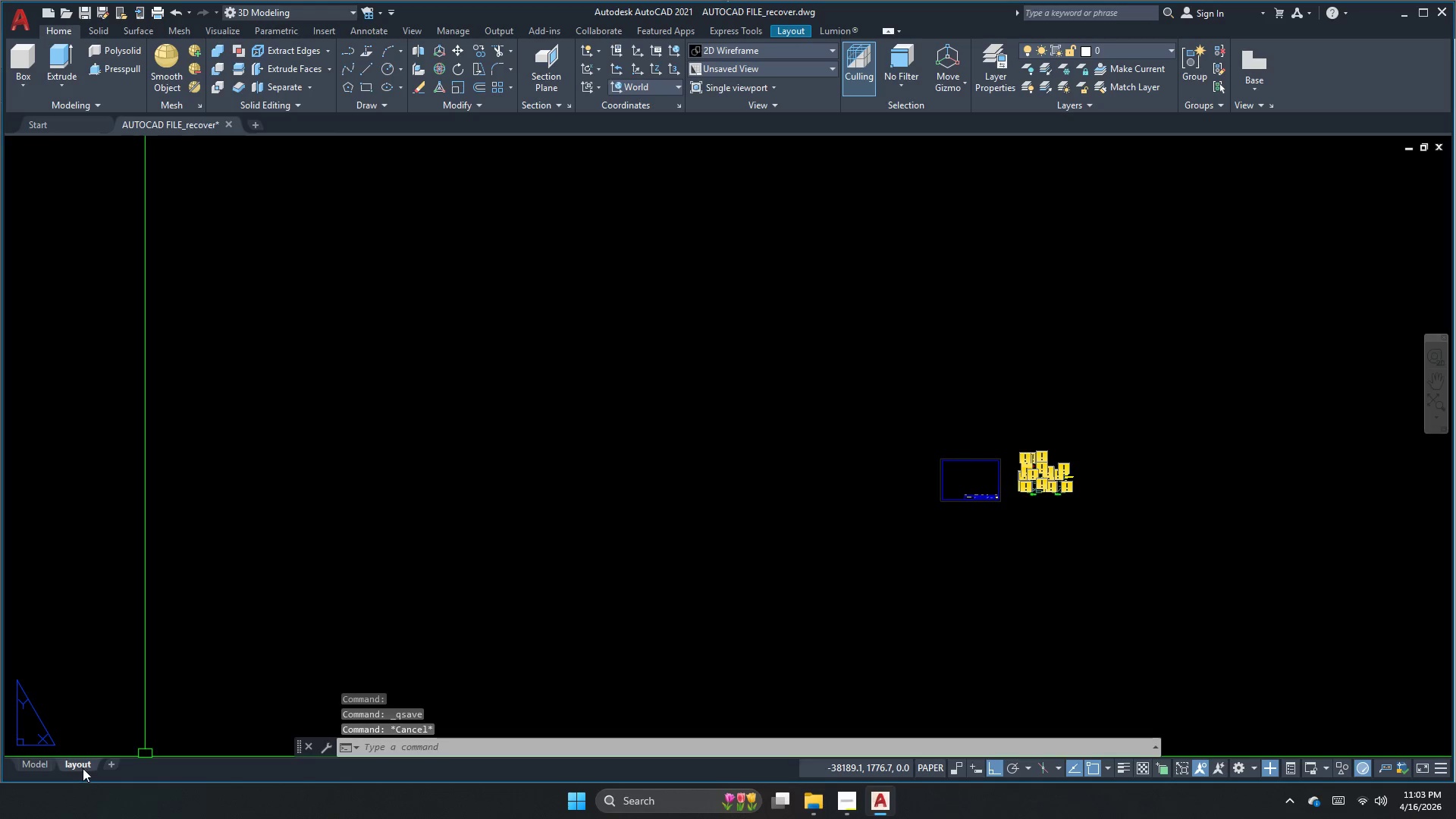 
left_click([36, 762])
 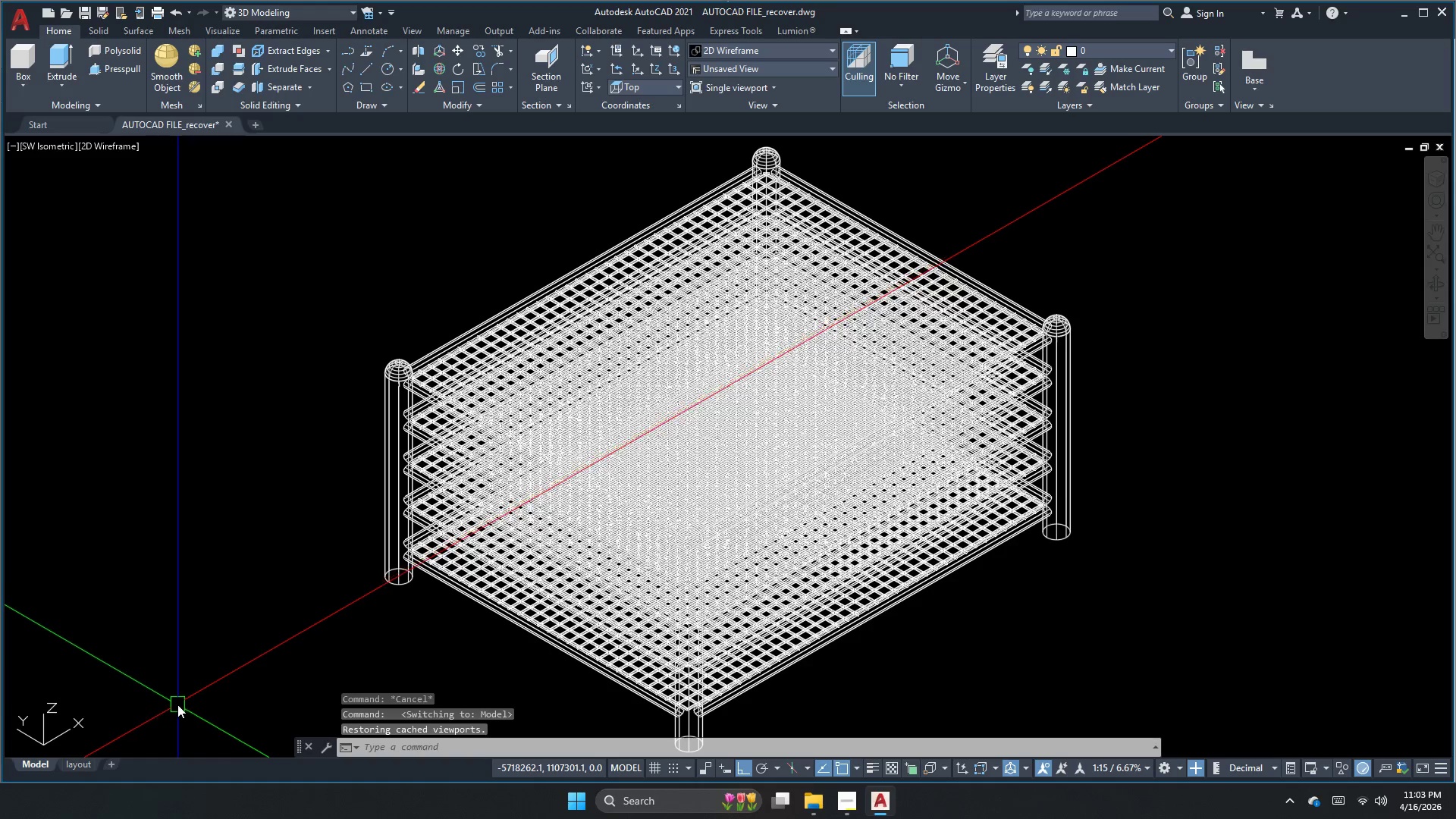 
left_click([628, 495])
 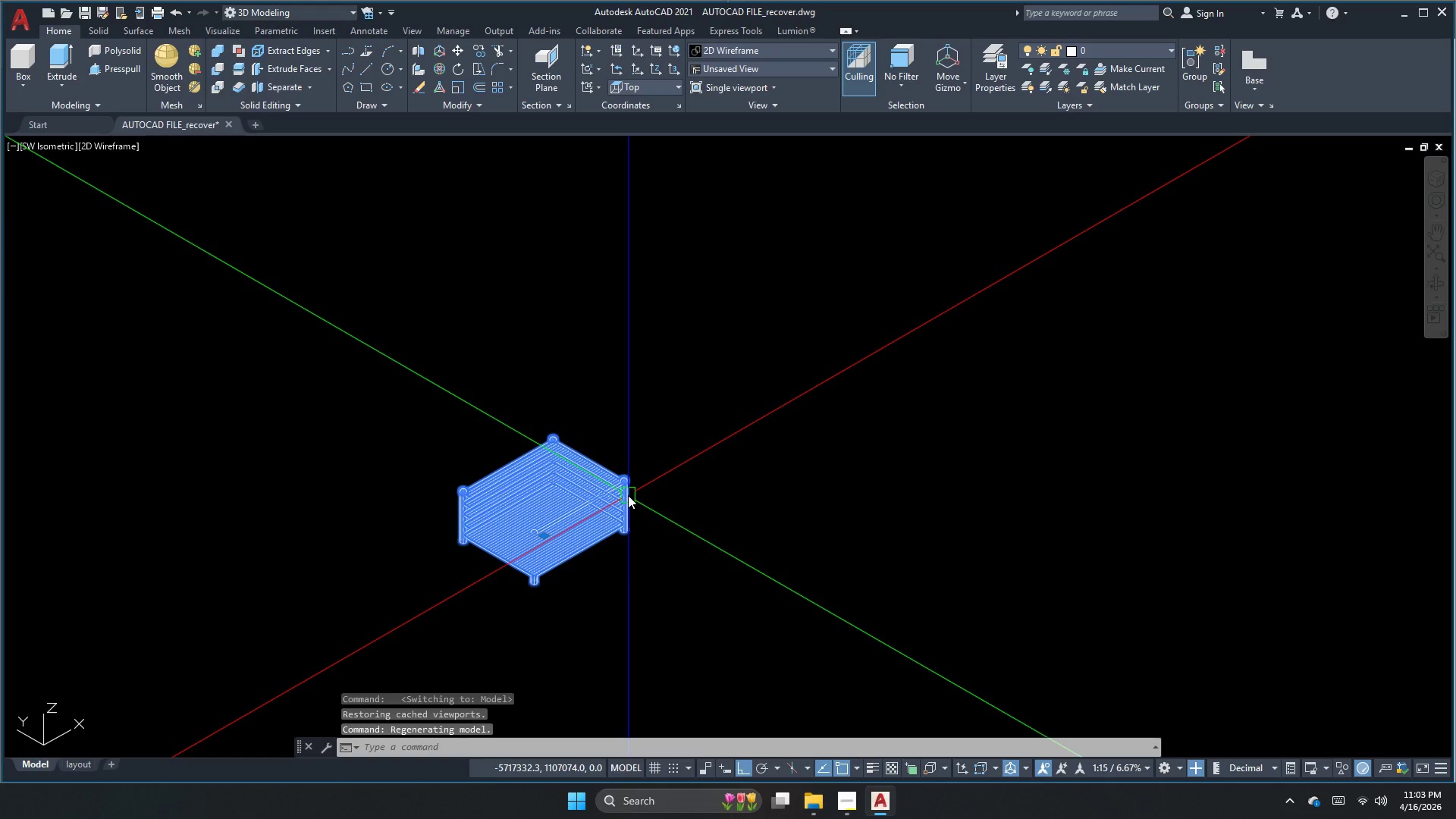 
scroll: coordinate [470, 529], scroll_direction: down, amount: 2.0
 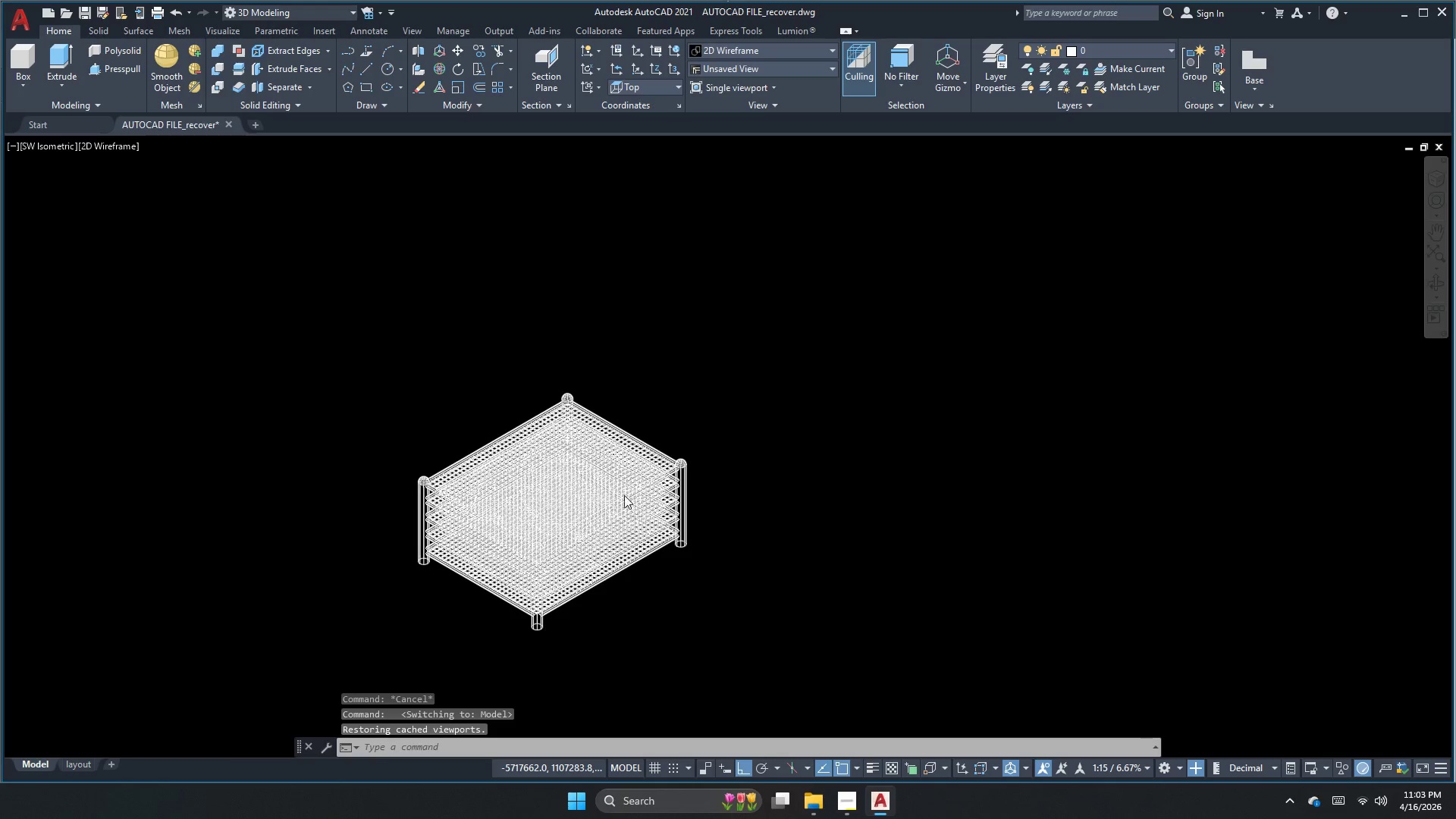 
key(Escape)
 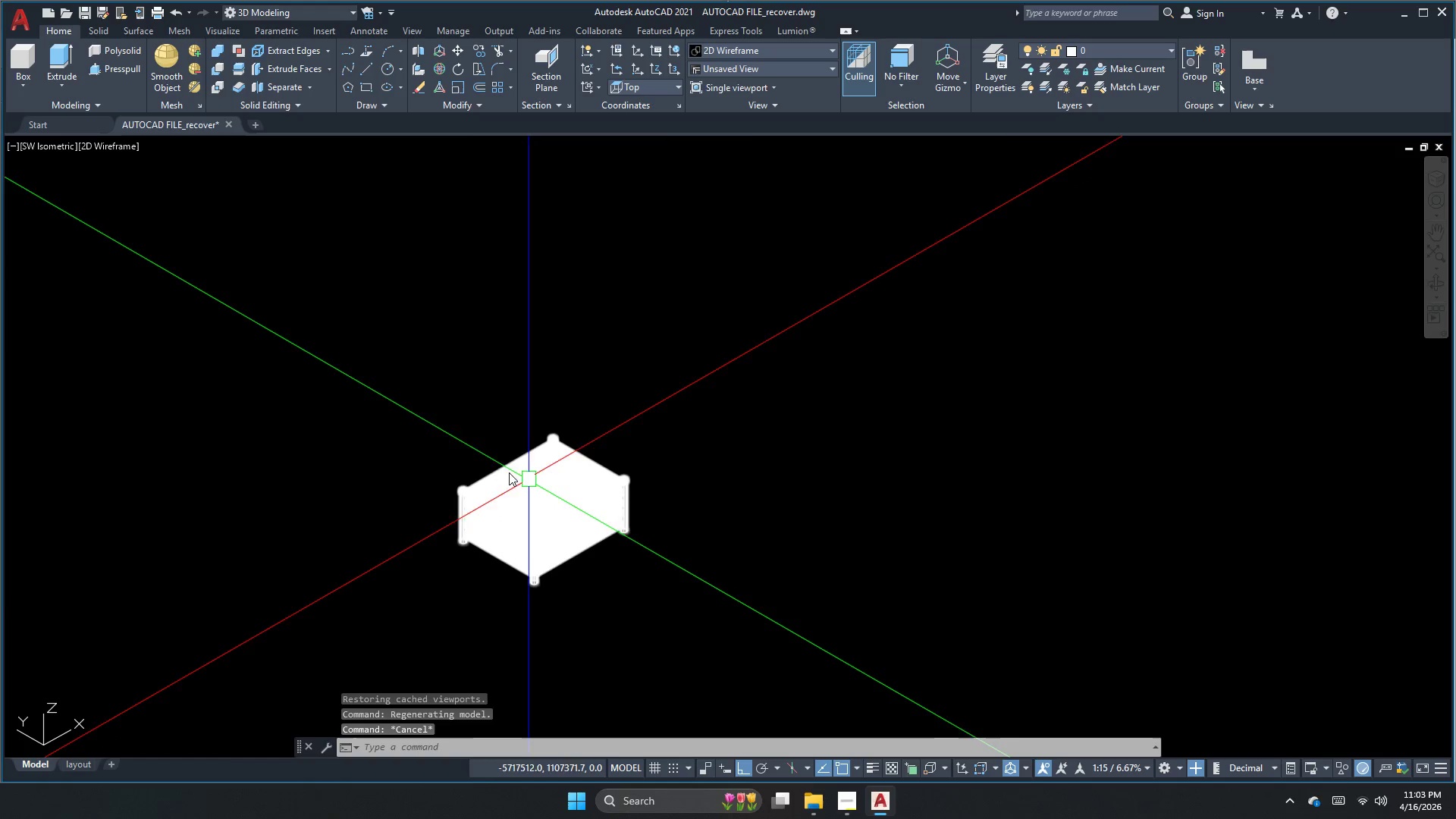 
key(Escape)
key(Escape)
type(purge)
 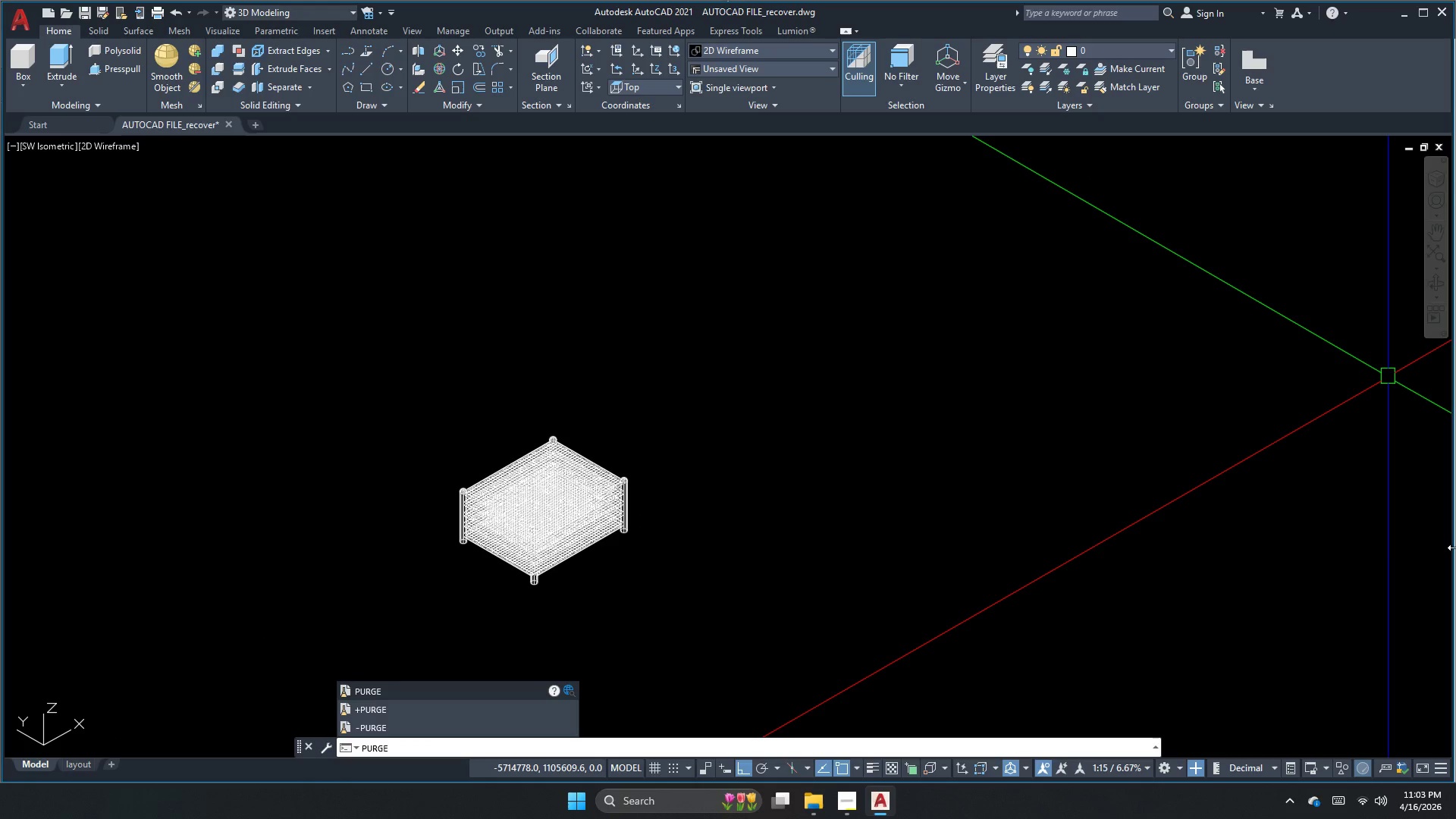 
key(Enter)
 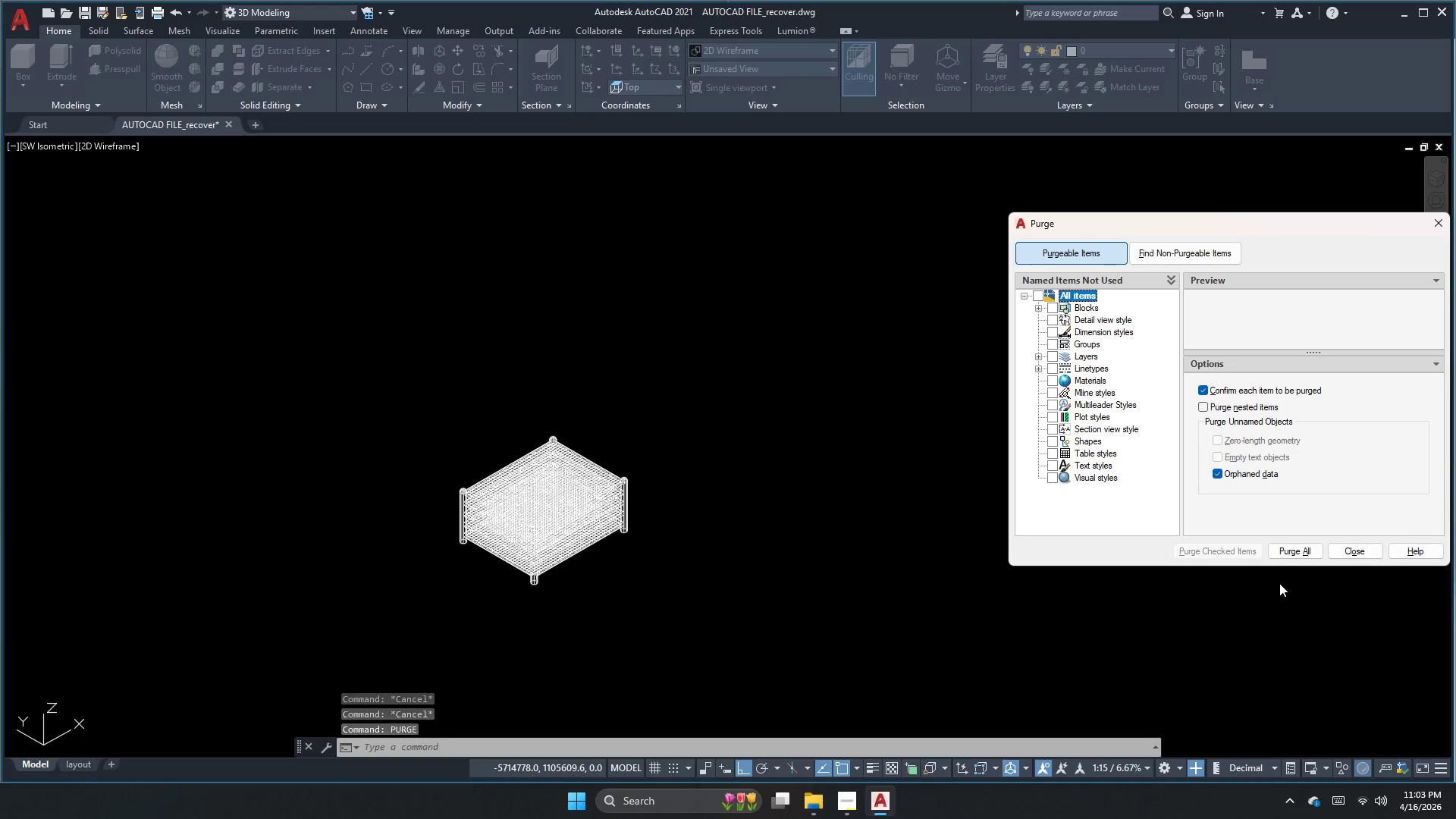 
left_click([1288, 555])
 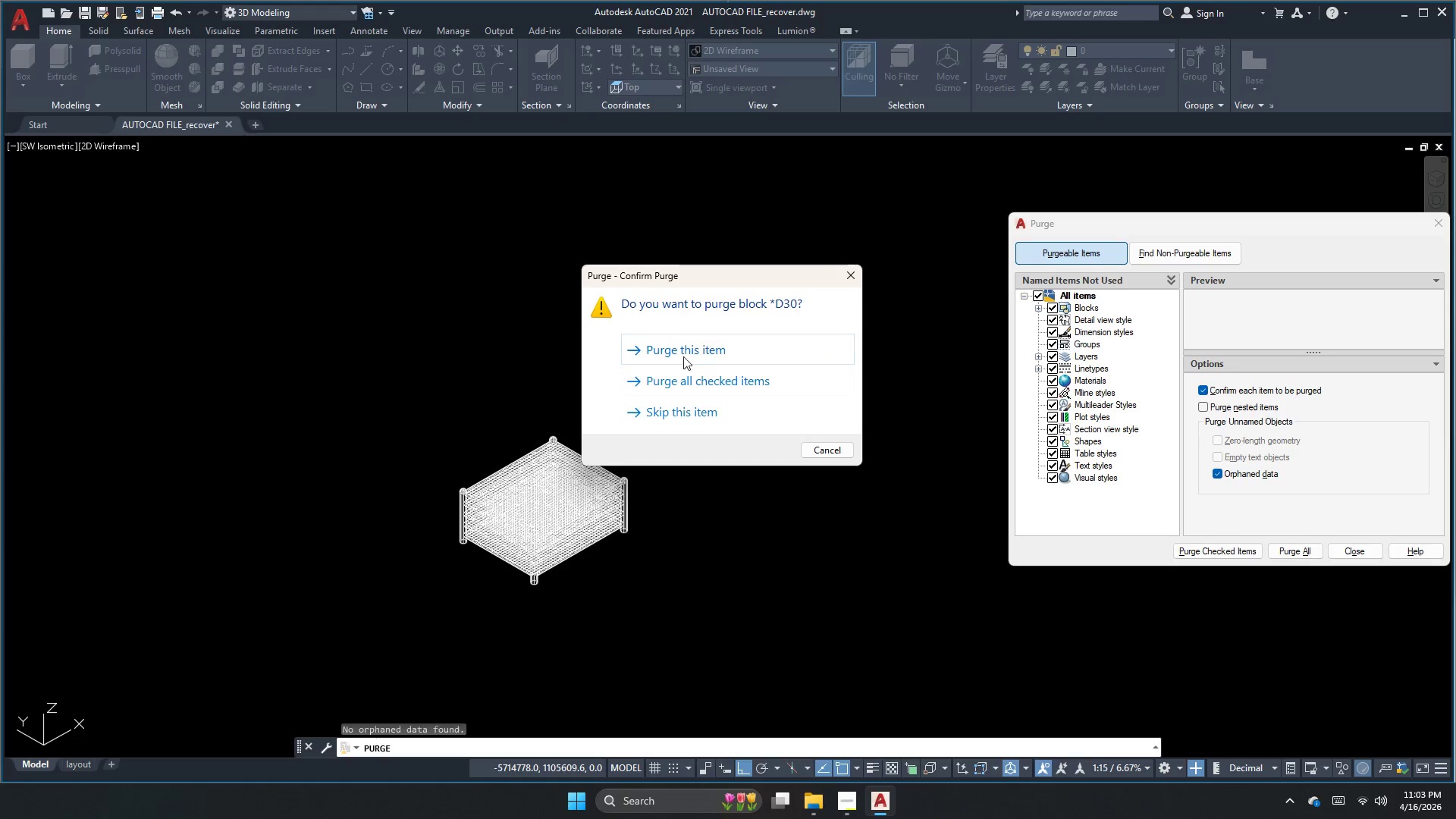 
left_click([682, 384])
 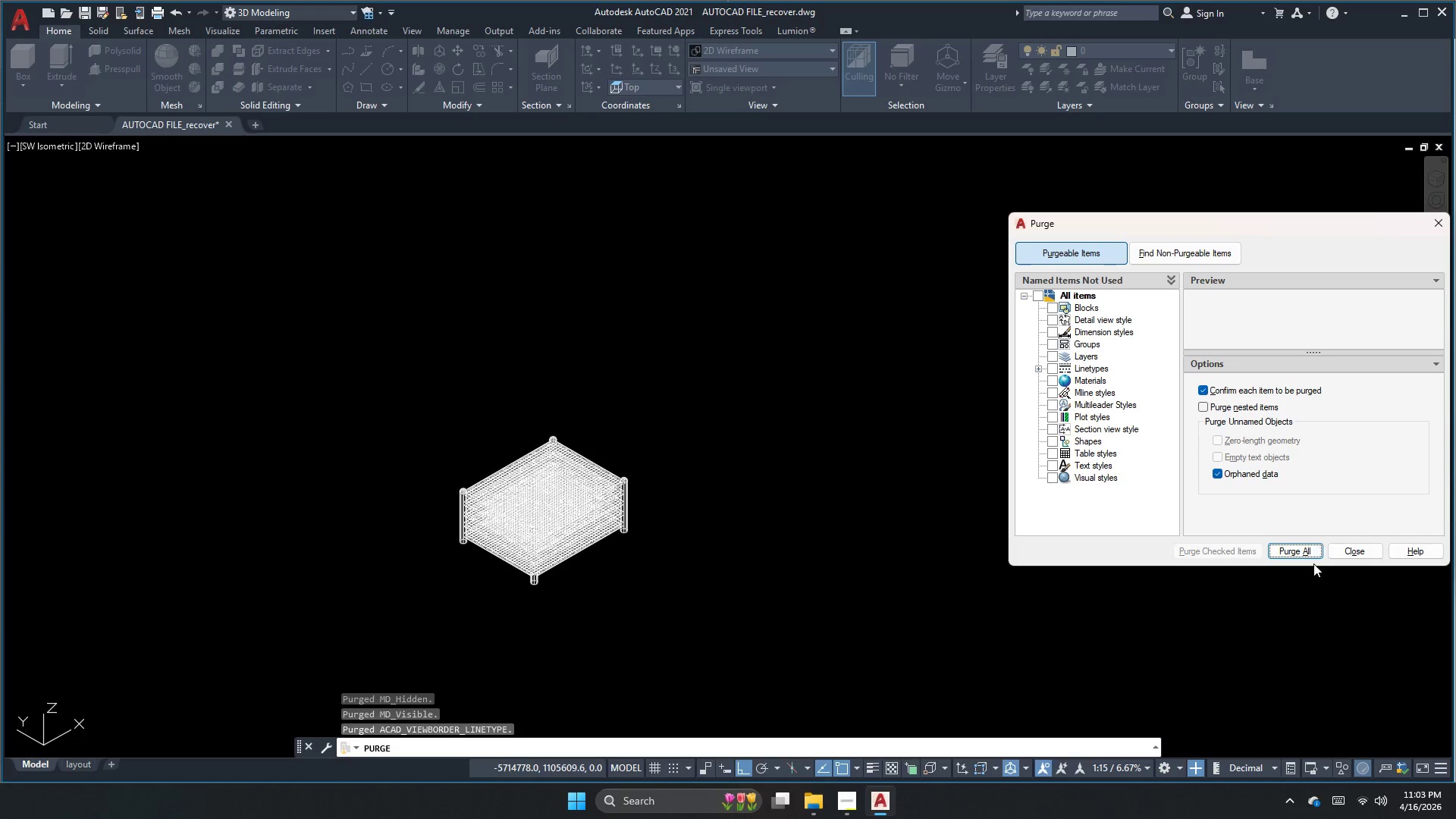 
left_click([1288, 550])
 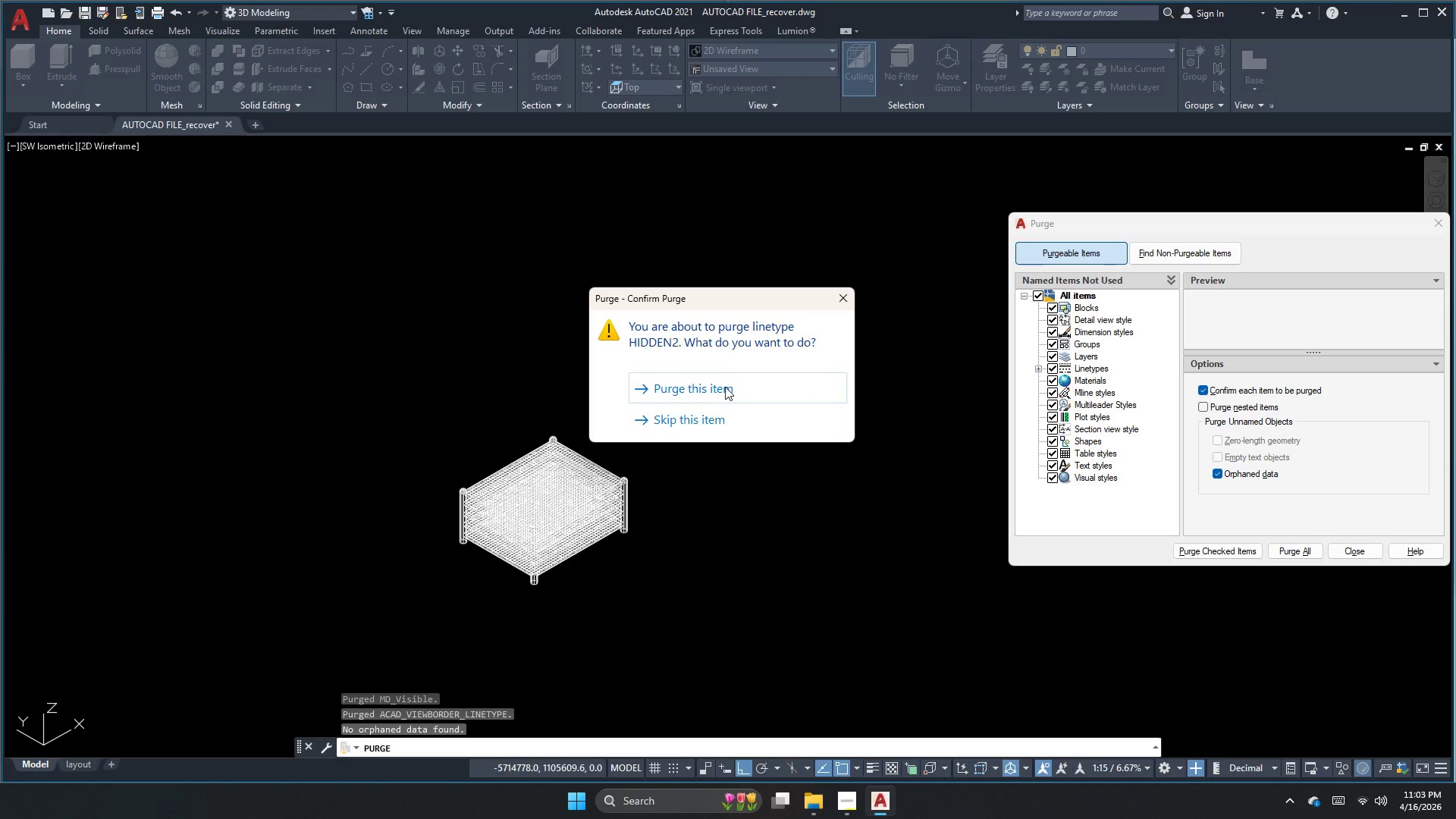 
left_click([721, 386])
 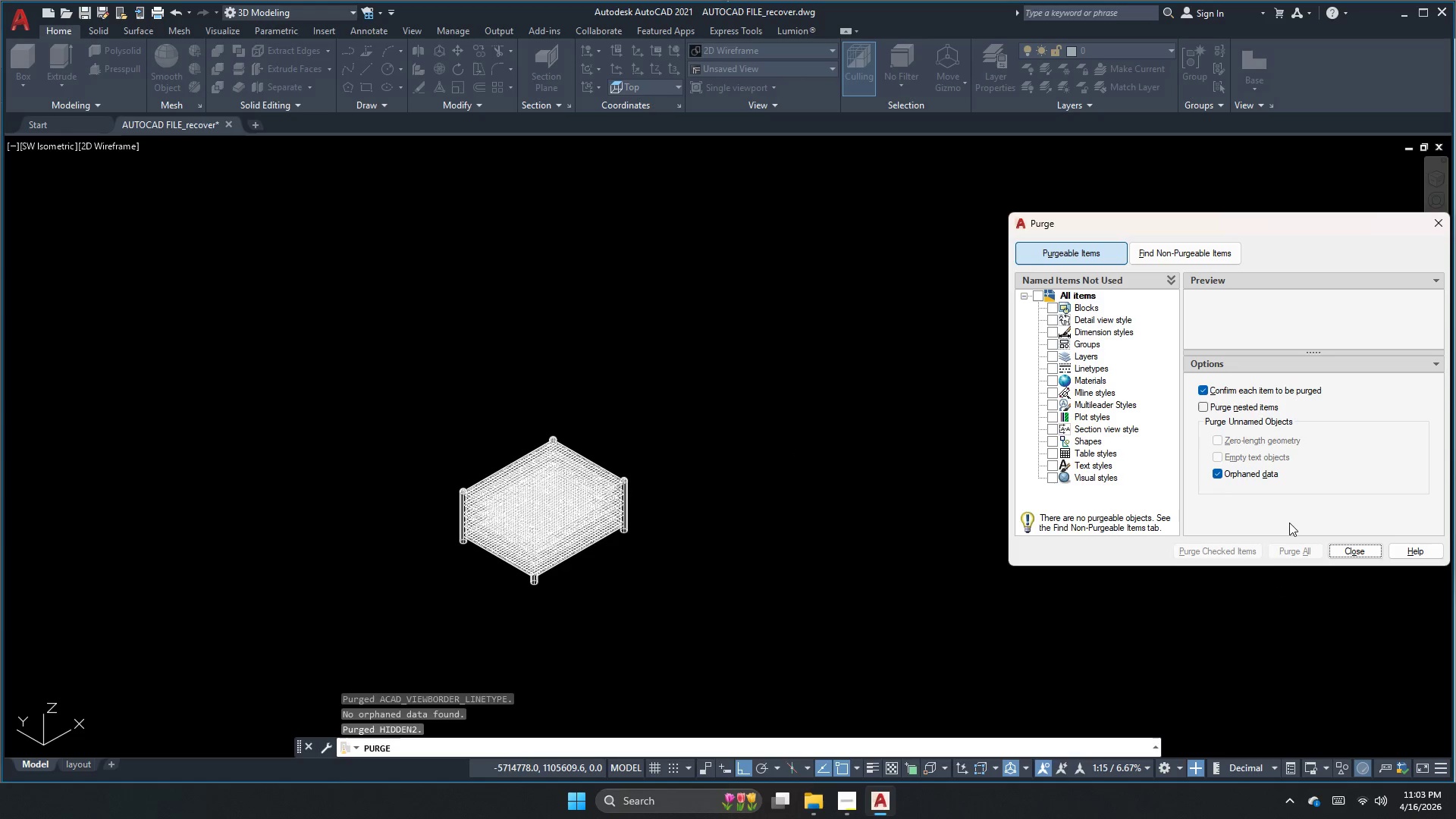 
left_click([1353, 547])
 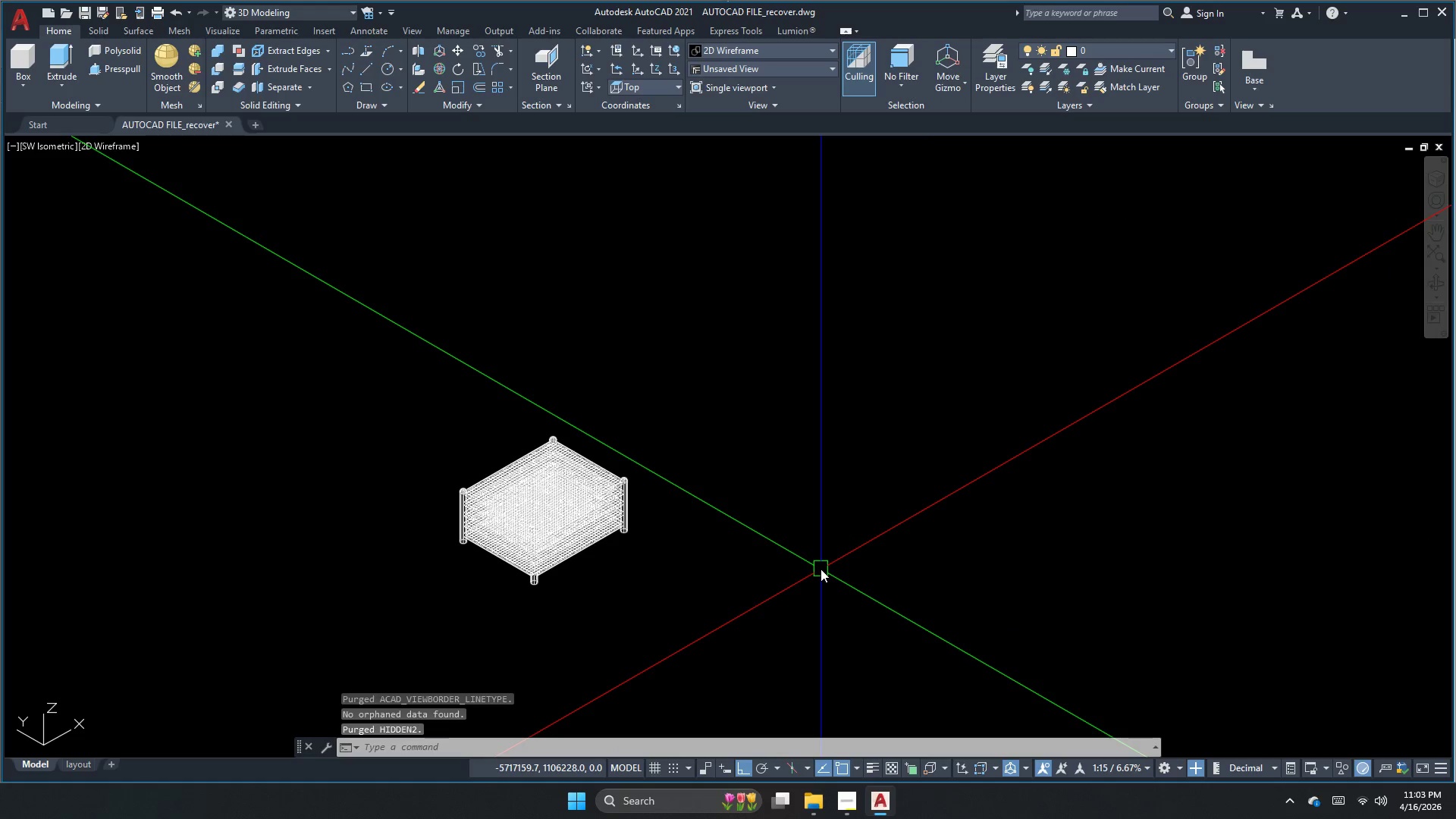 
key(Escape)
 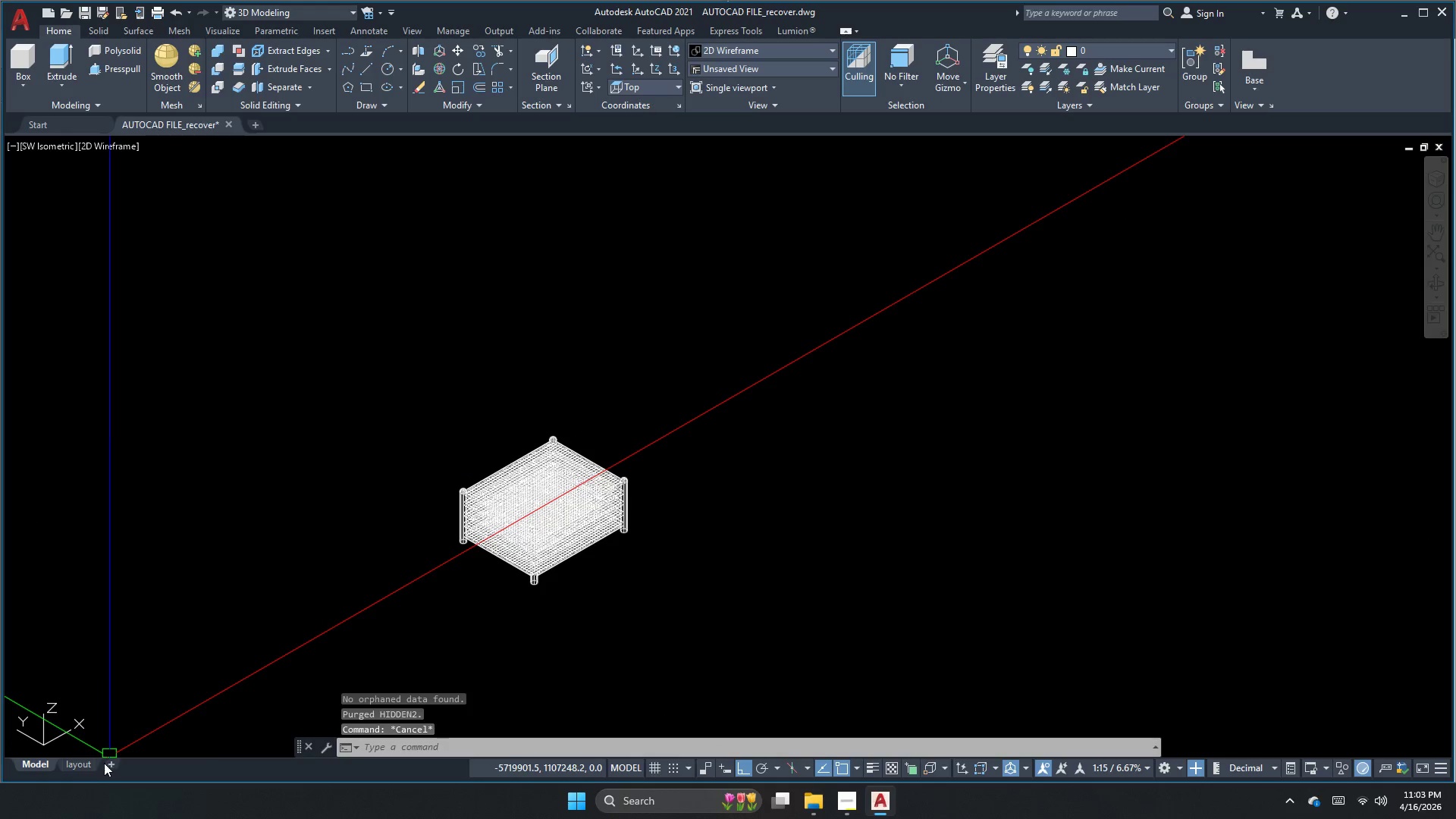 
left_click([89, 764])
 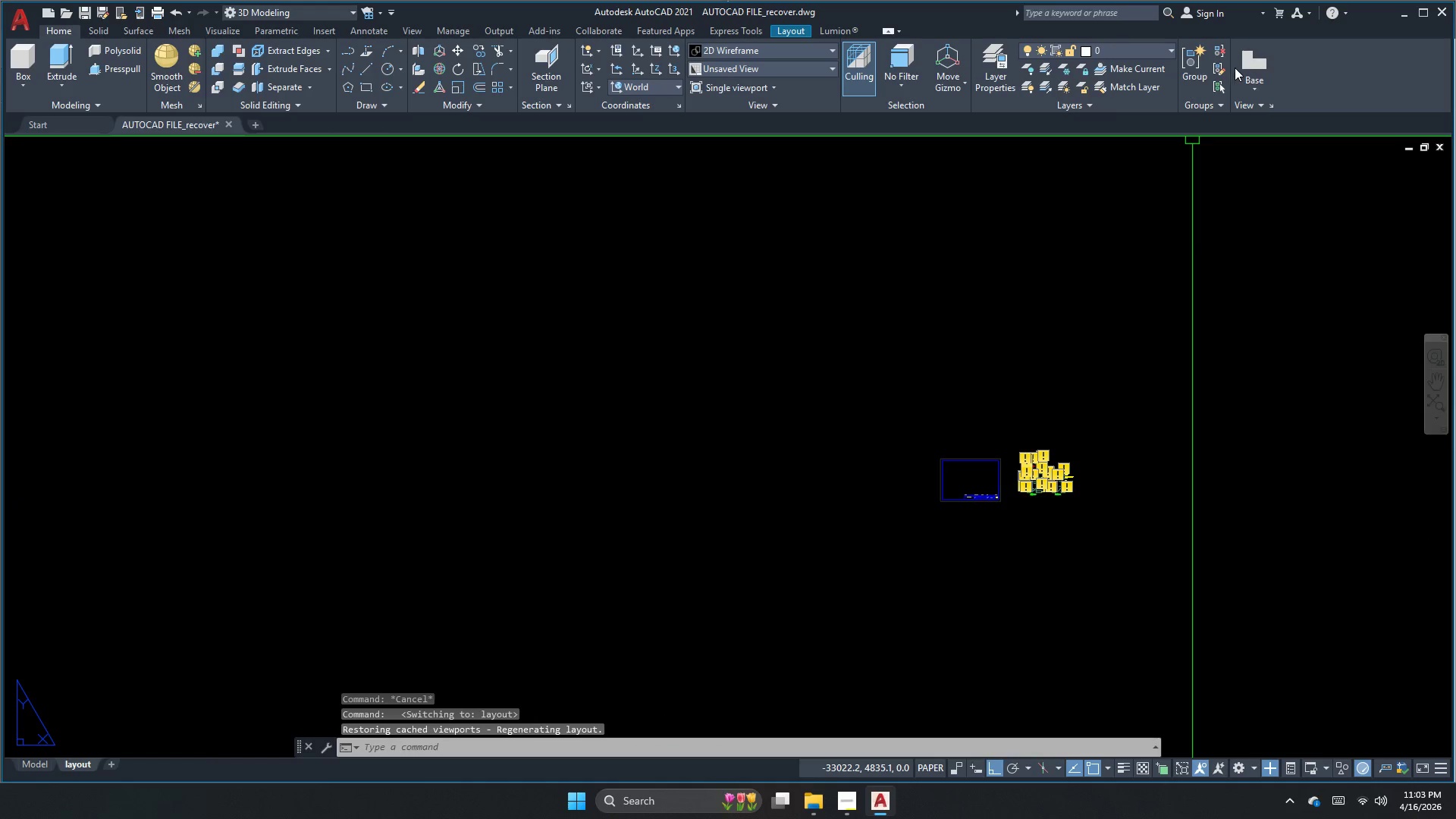 
double_click([1248, 66])
 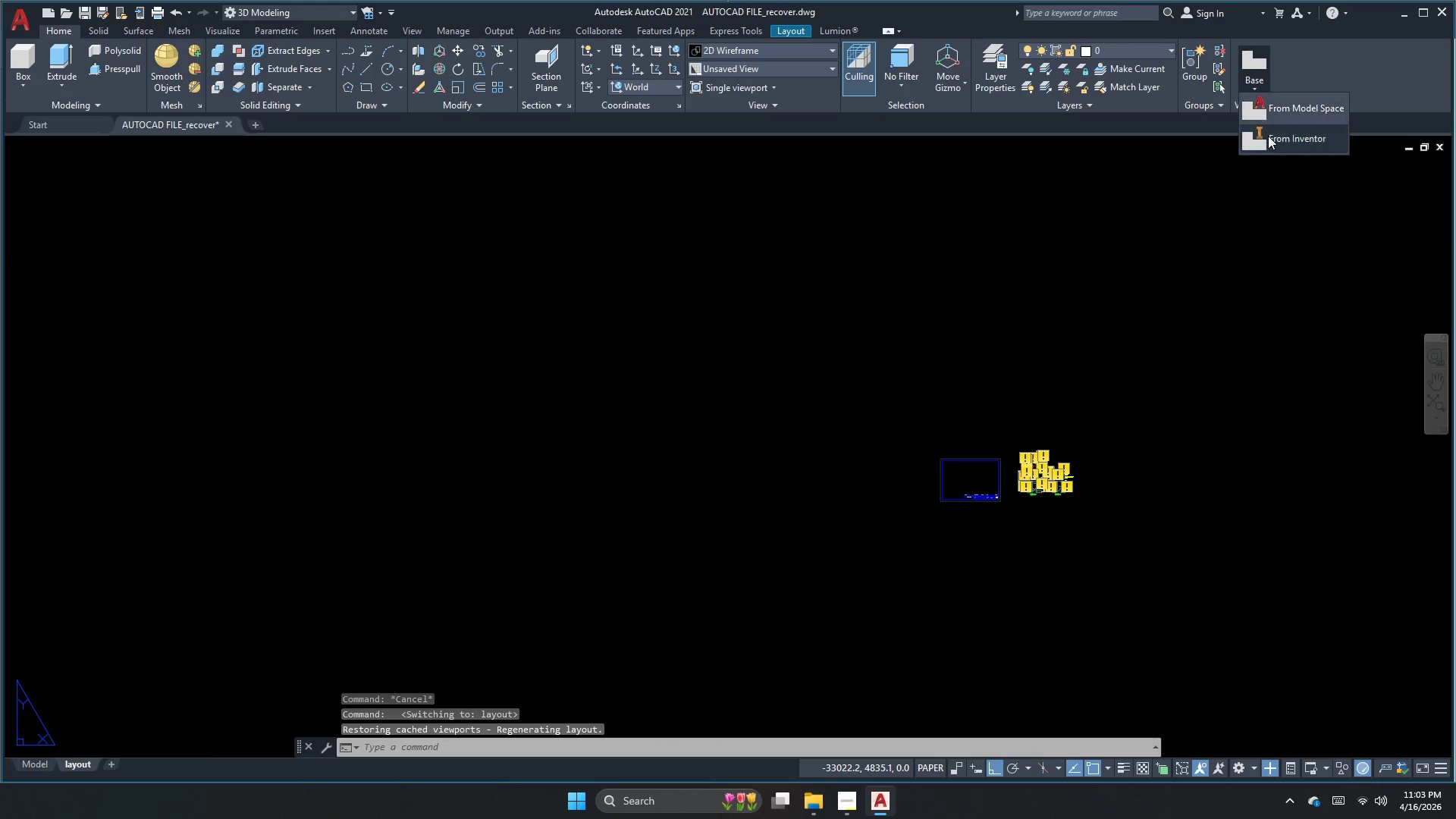 
left_click([1280, 117])
 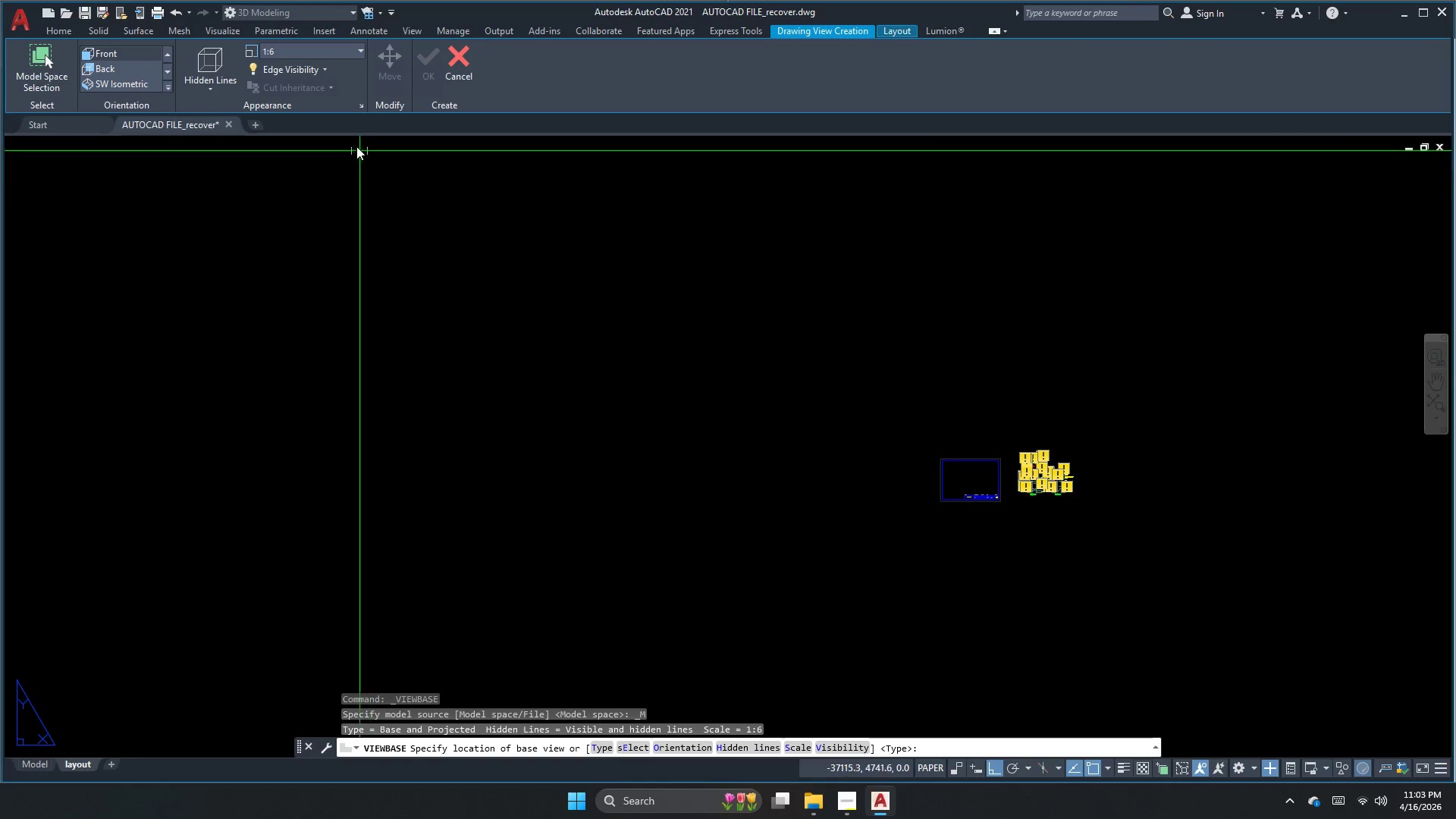 
left_click([359, 49])
 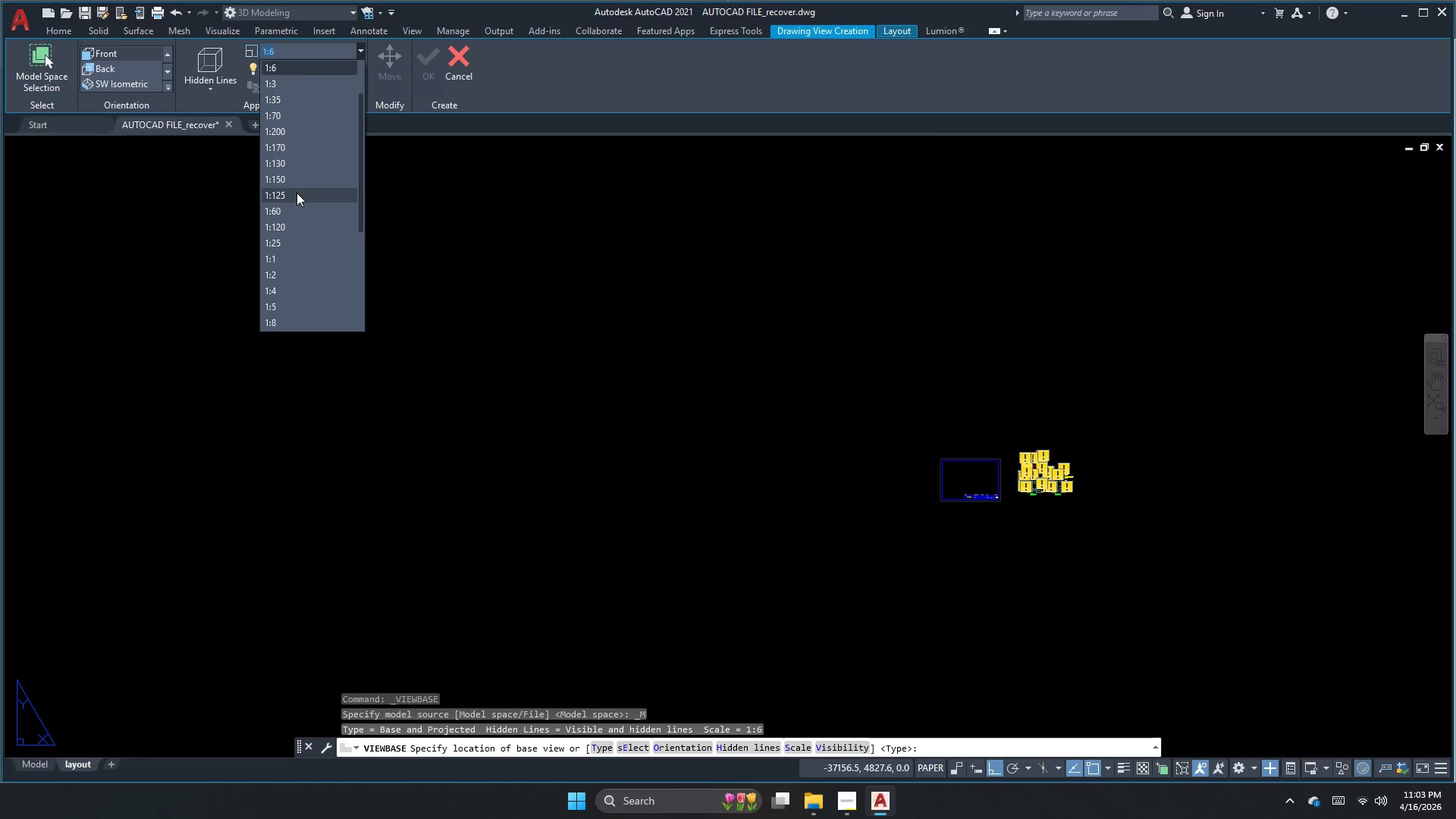 
left_click([300, 180])
 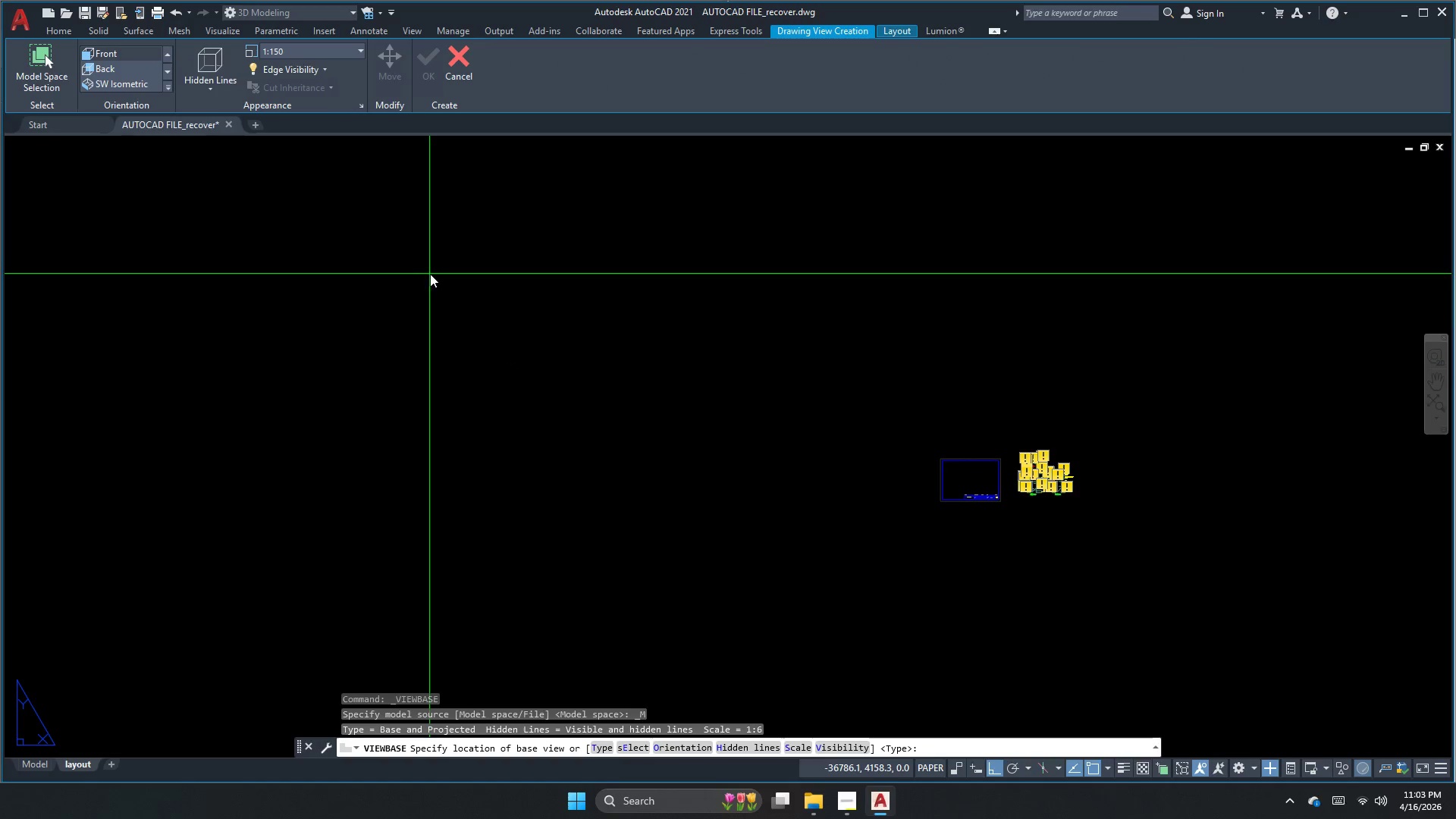 
left_click([490, 333])
 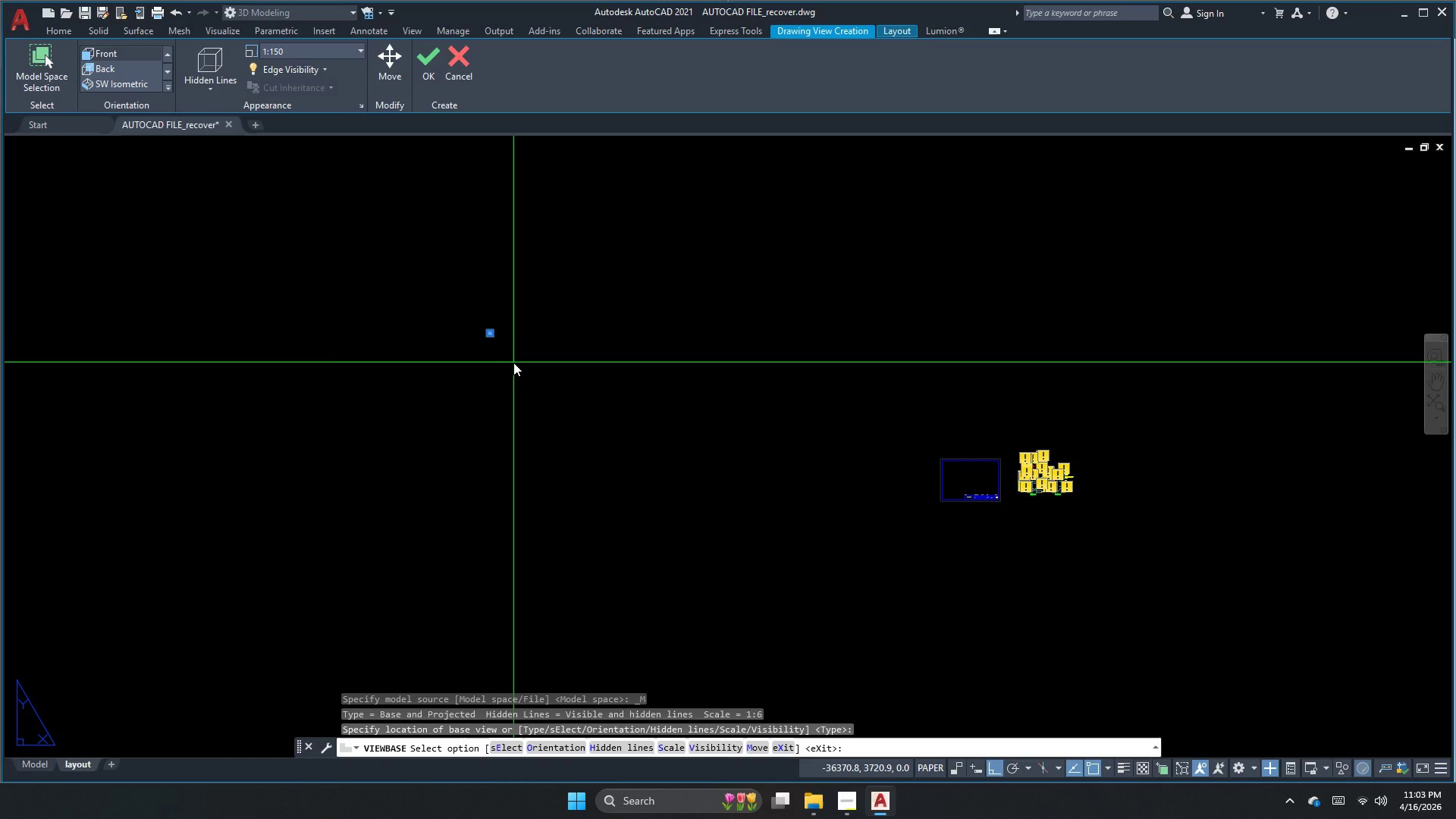 
key(Space)
 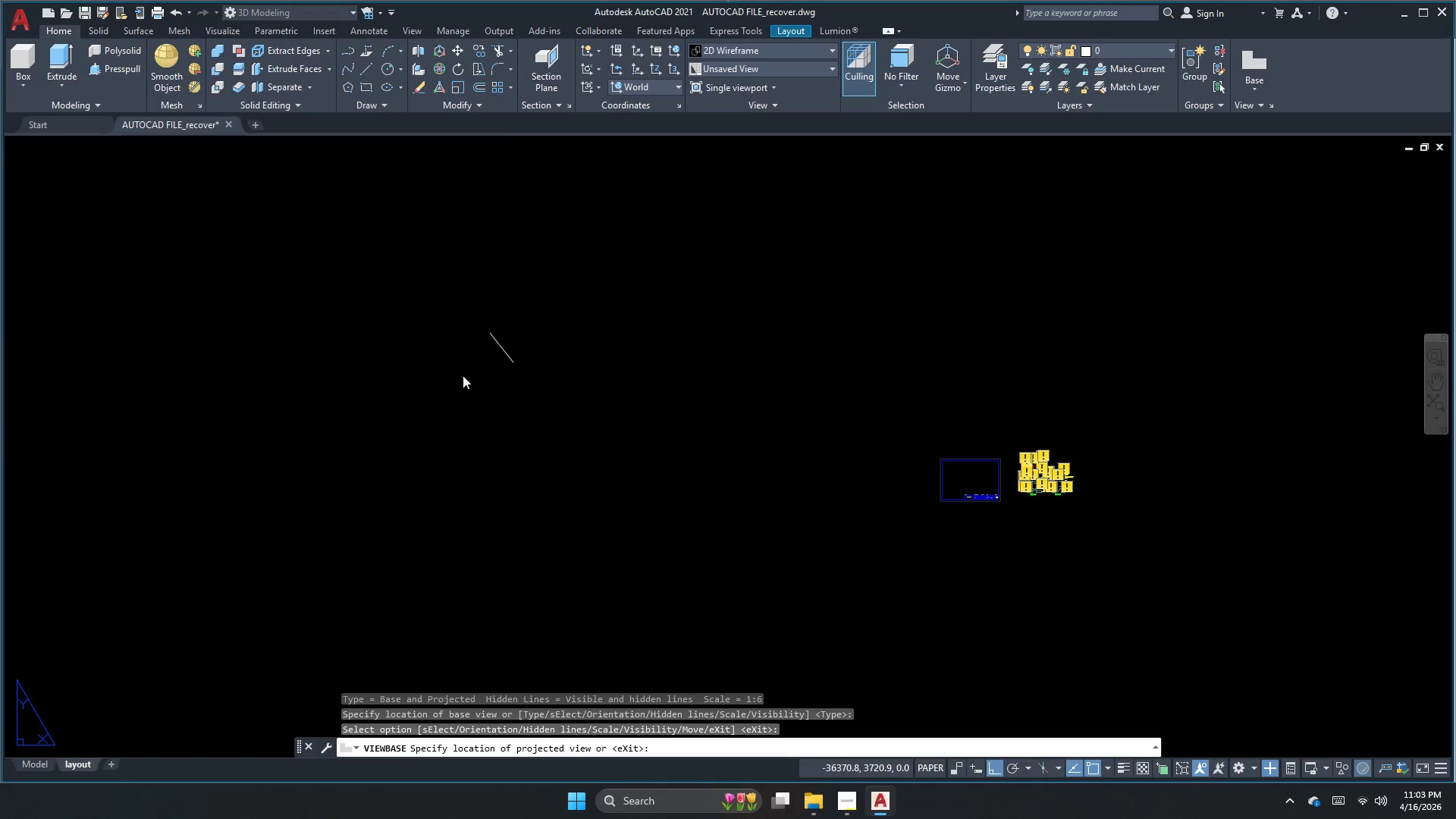 
scroll: coordinate [507, 297], scroll_direction: up, amount: 5.0
 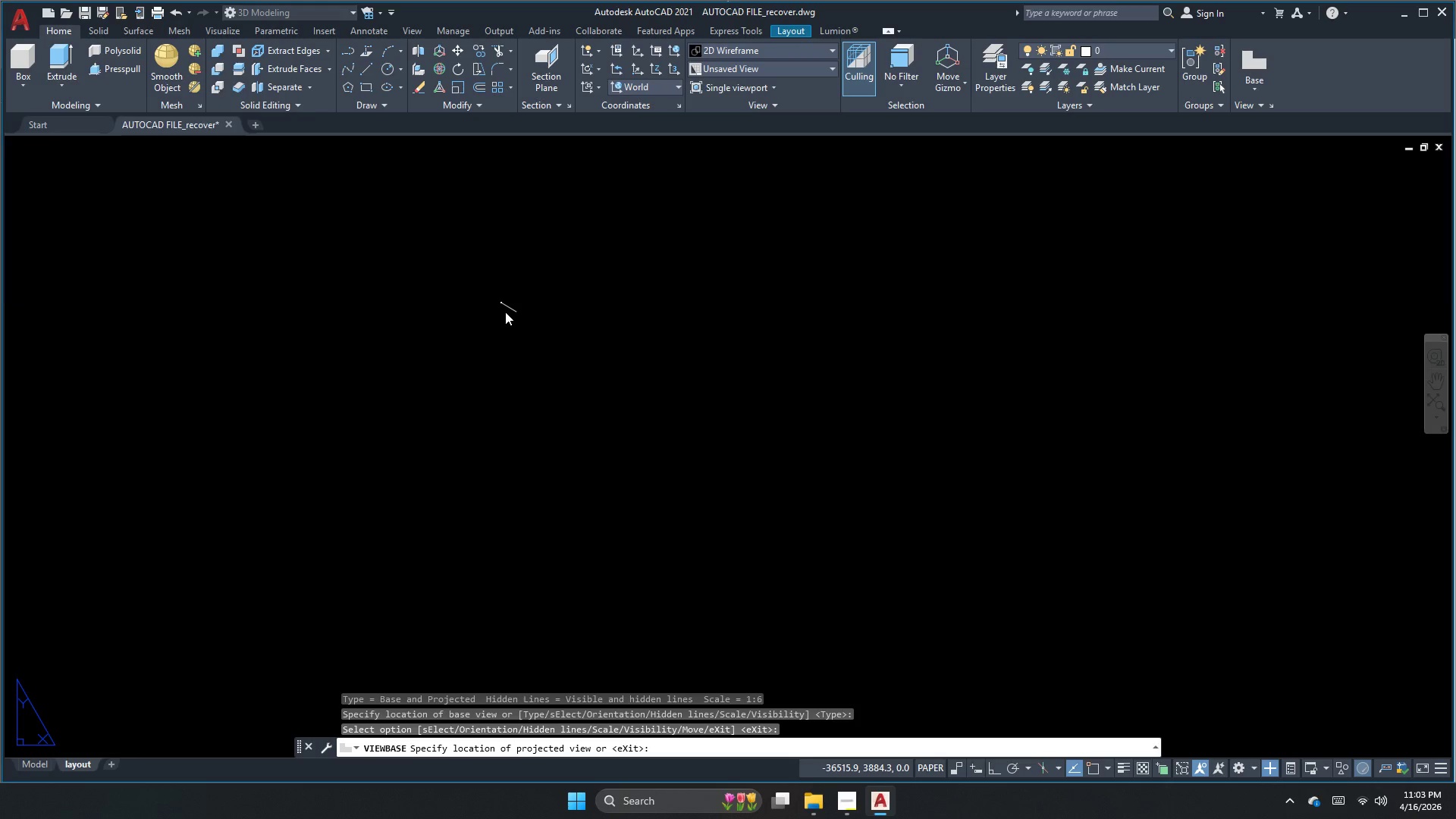 
key(Escape)
 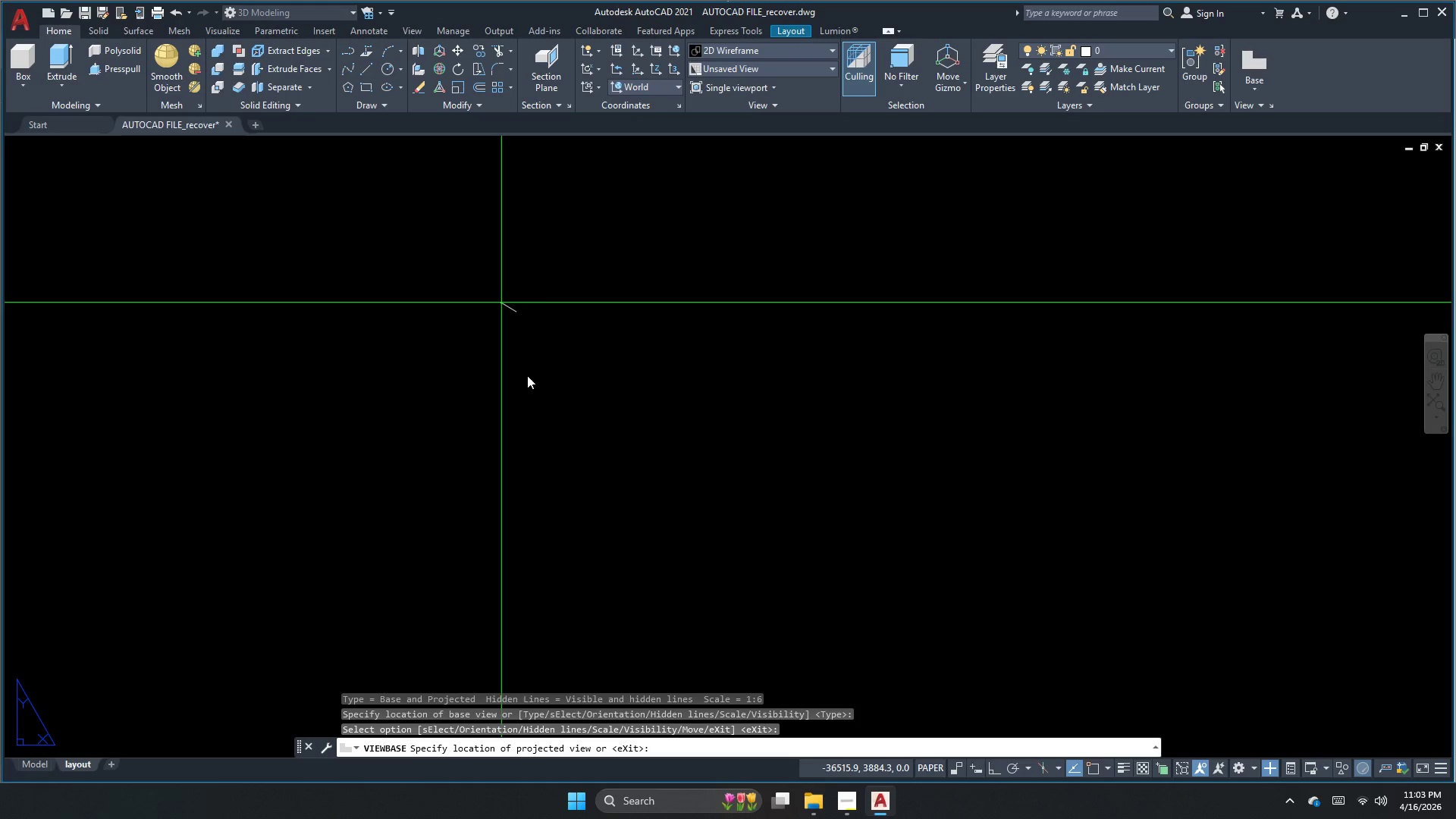 
key(Escape)
 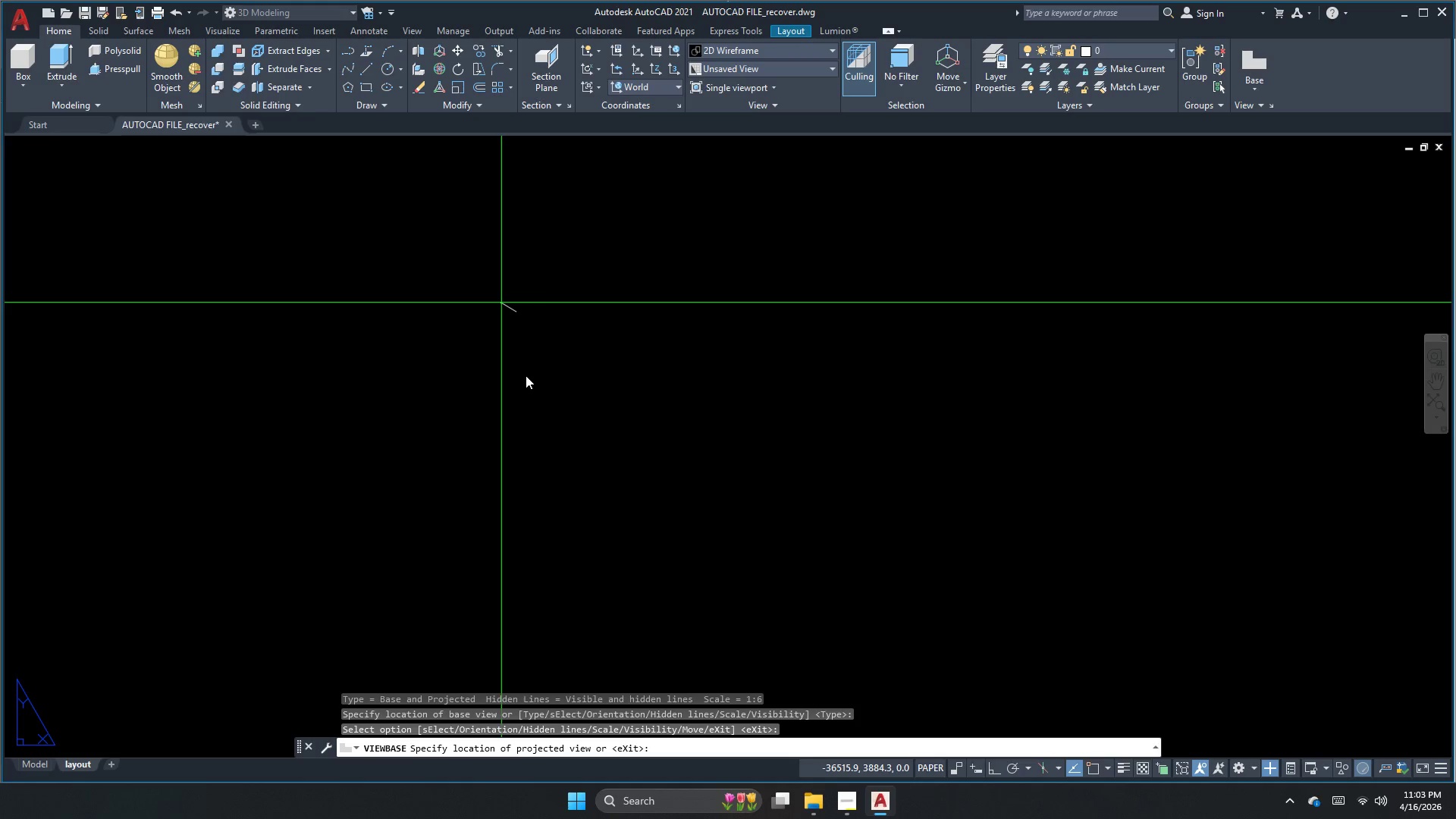 
key(Escape)
 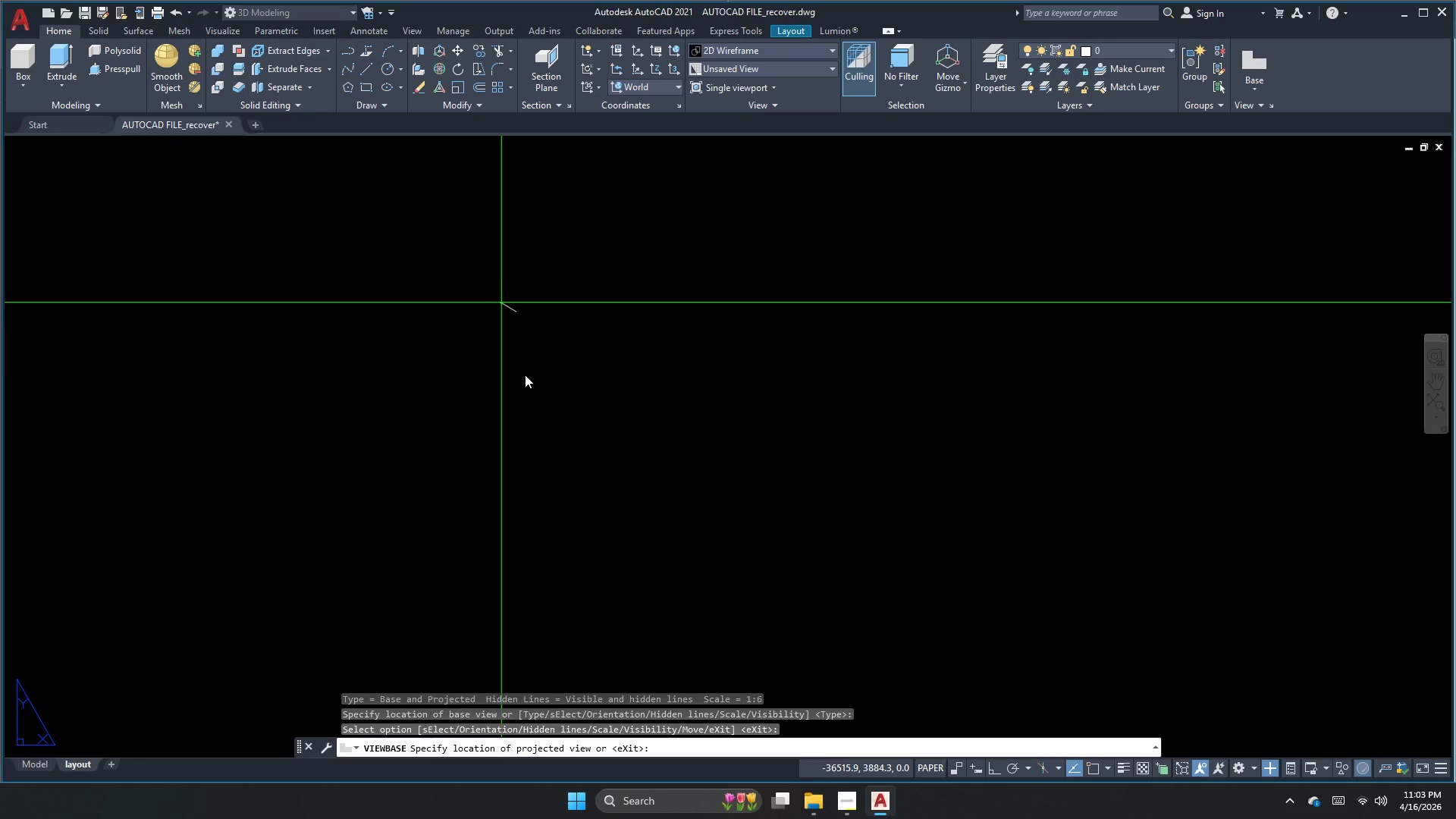 
key(Escape)
 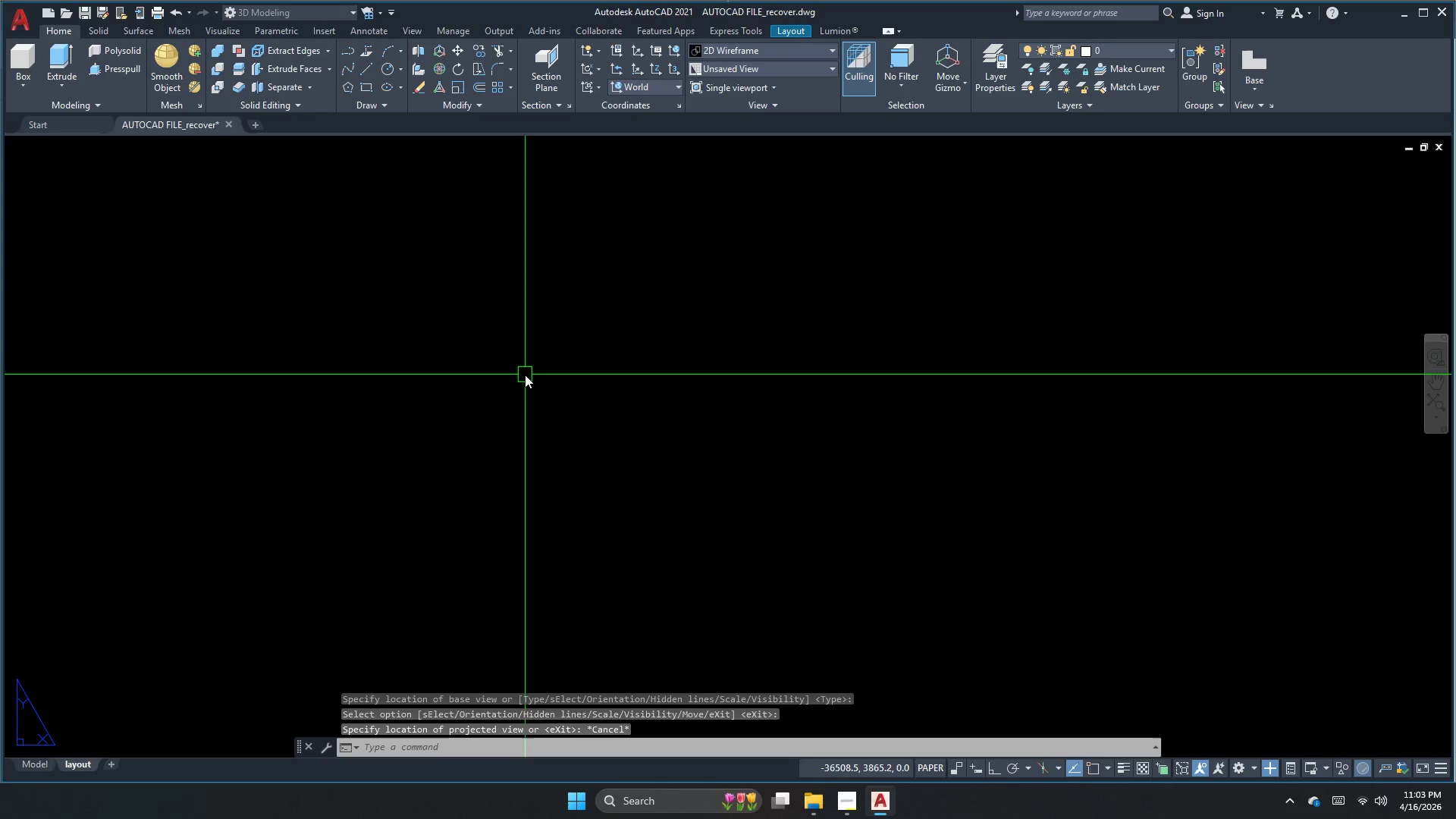 
key(Escape)
 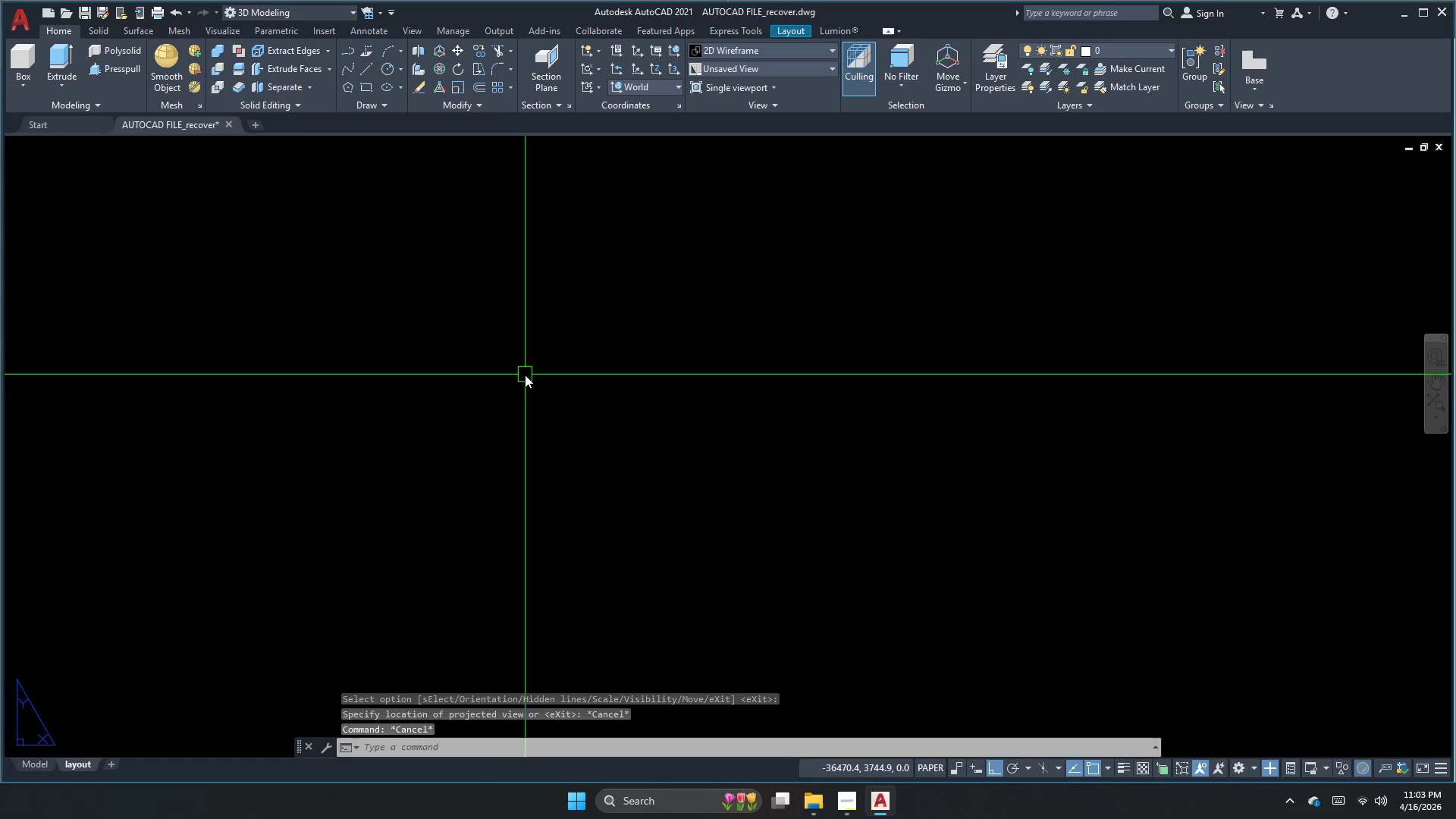 
key(Escape)
 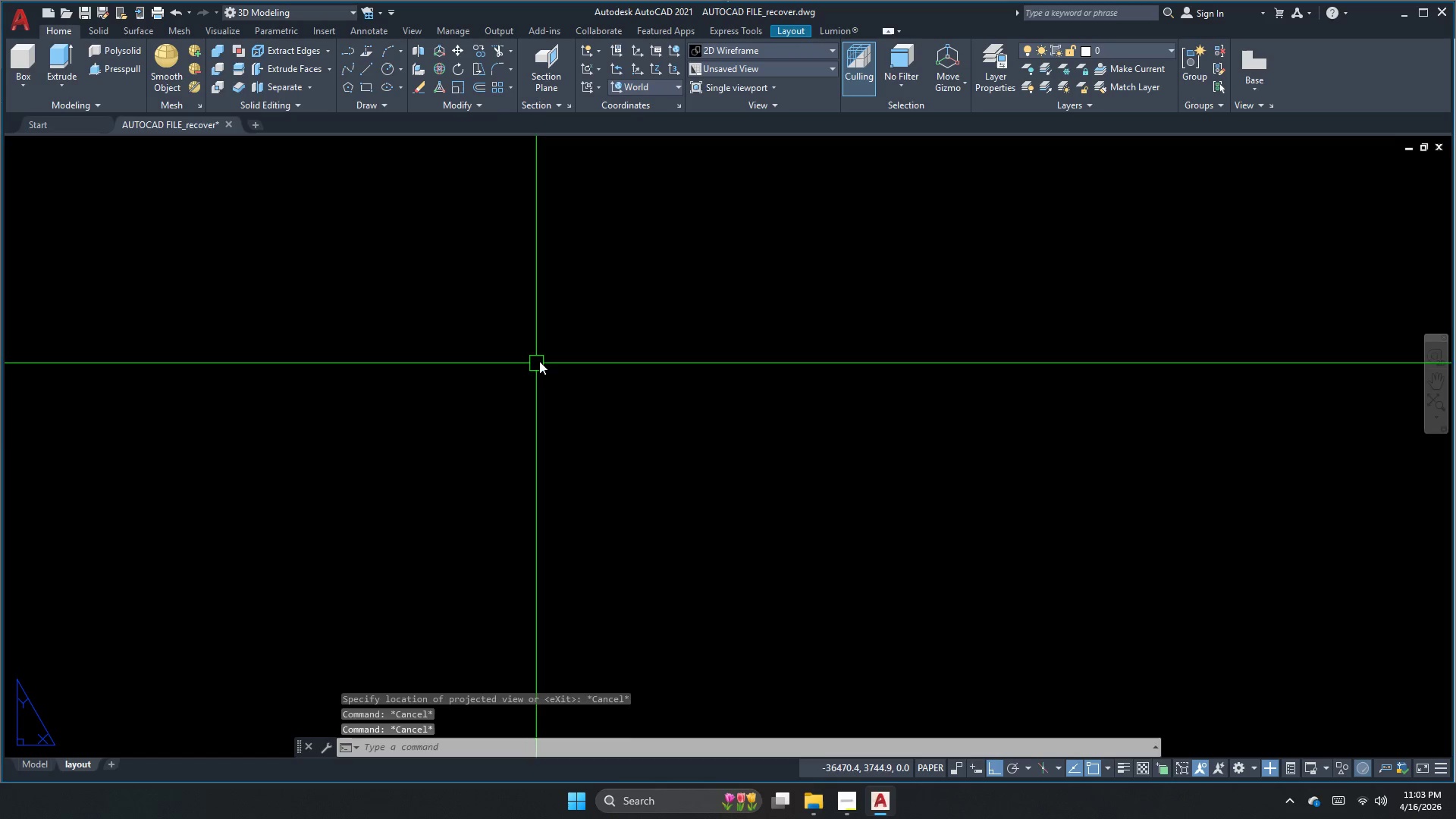 
key(Escape)
 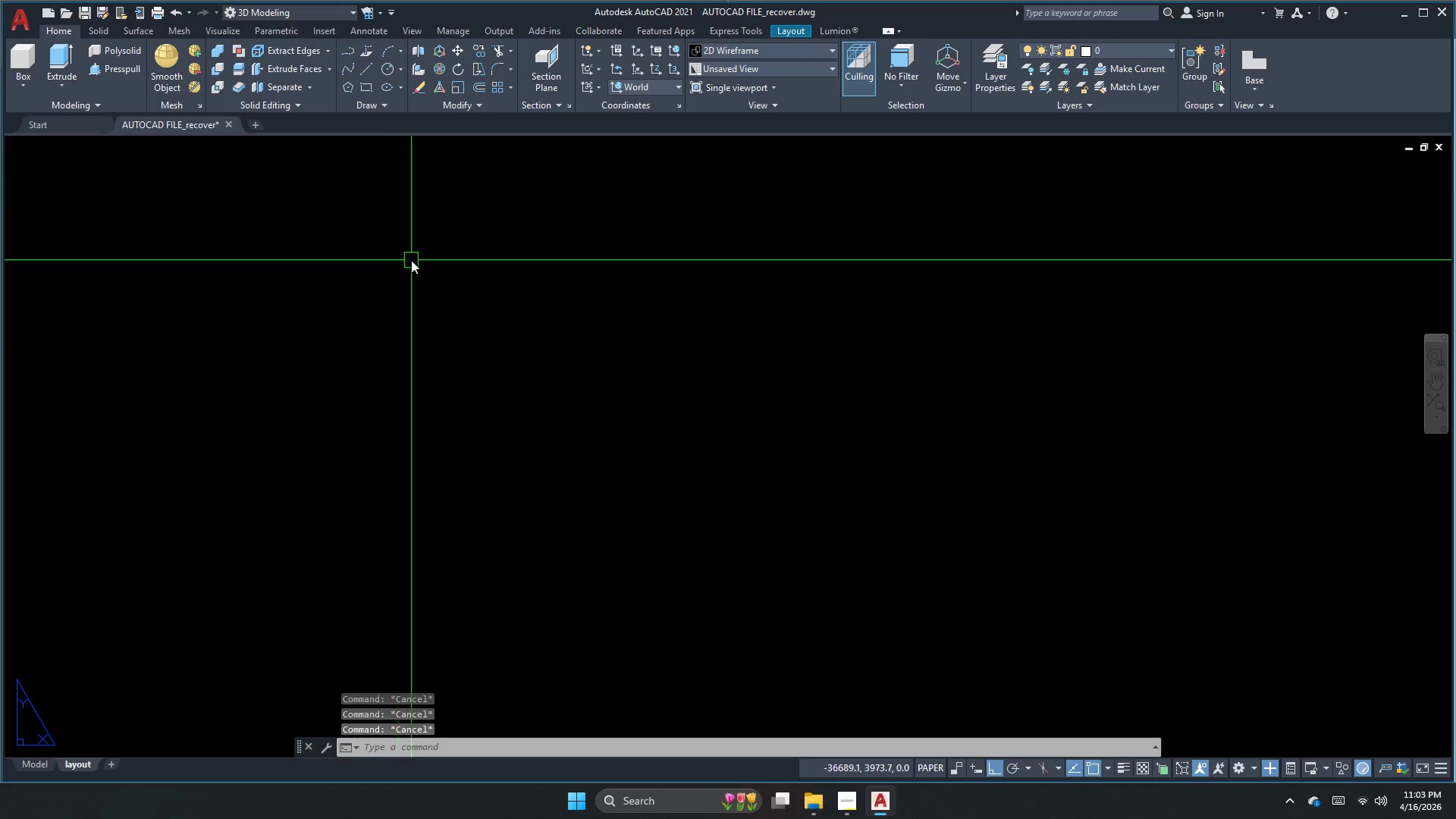 
scroll: coordinate [516, 354], scroll_direction: down, amount: 6.0
 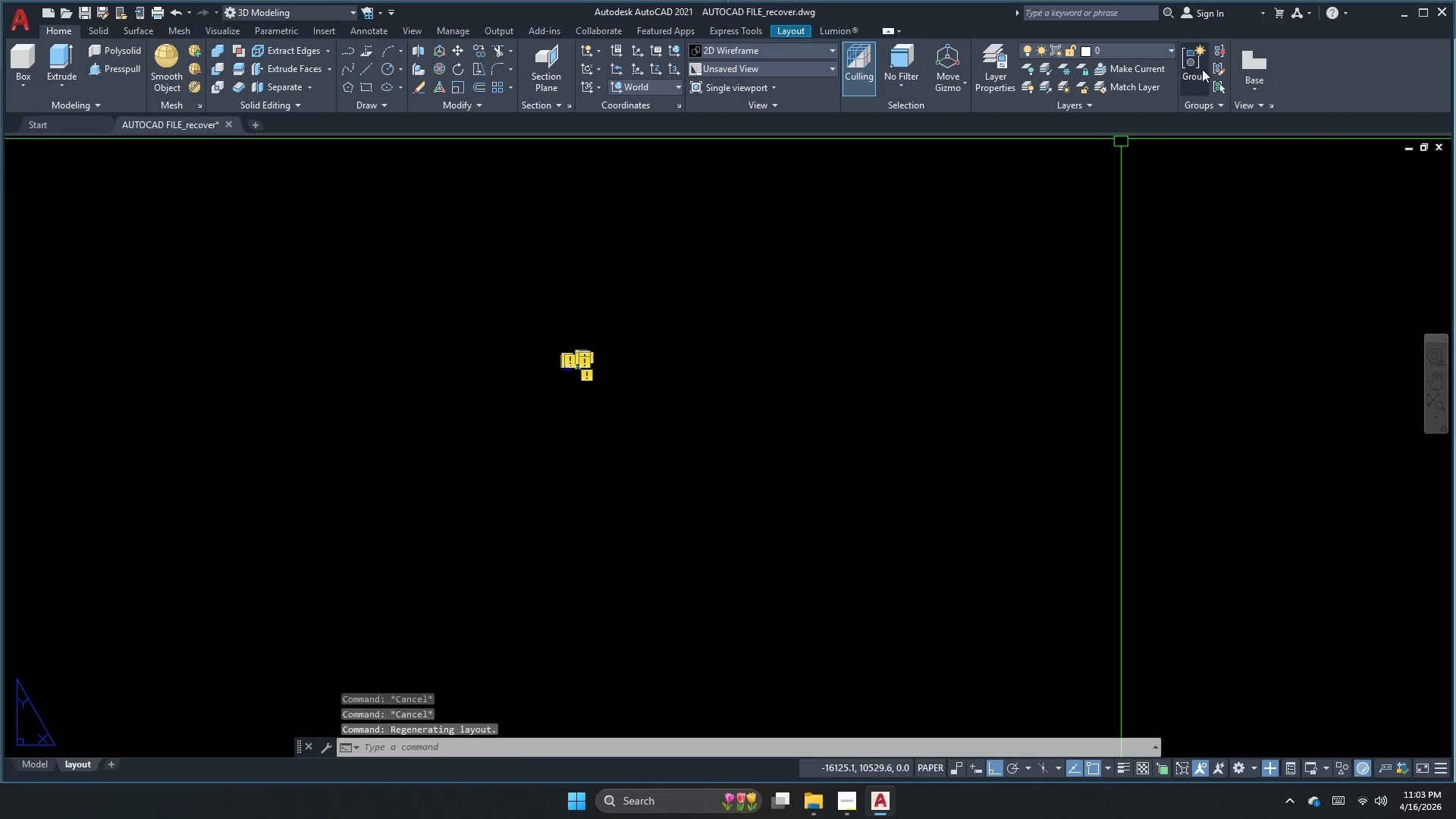 
left_click([1260, 60])
 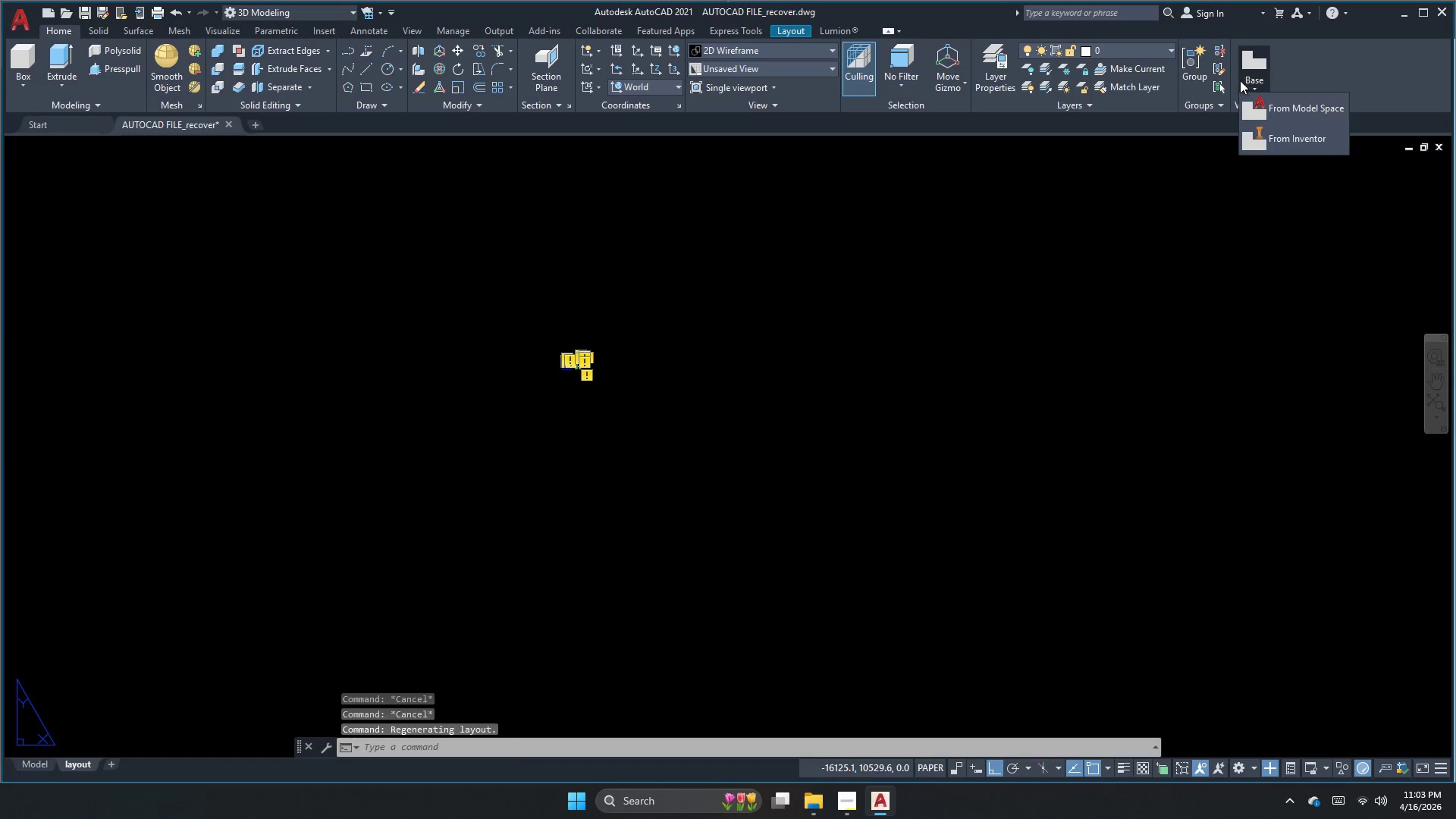 
left_click([1253, 102])
 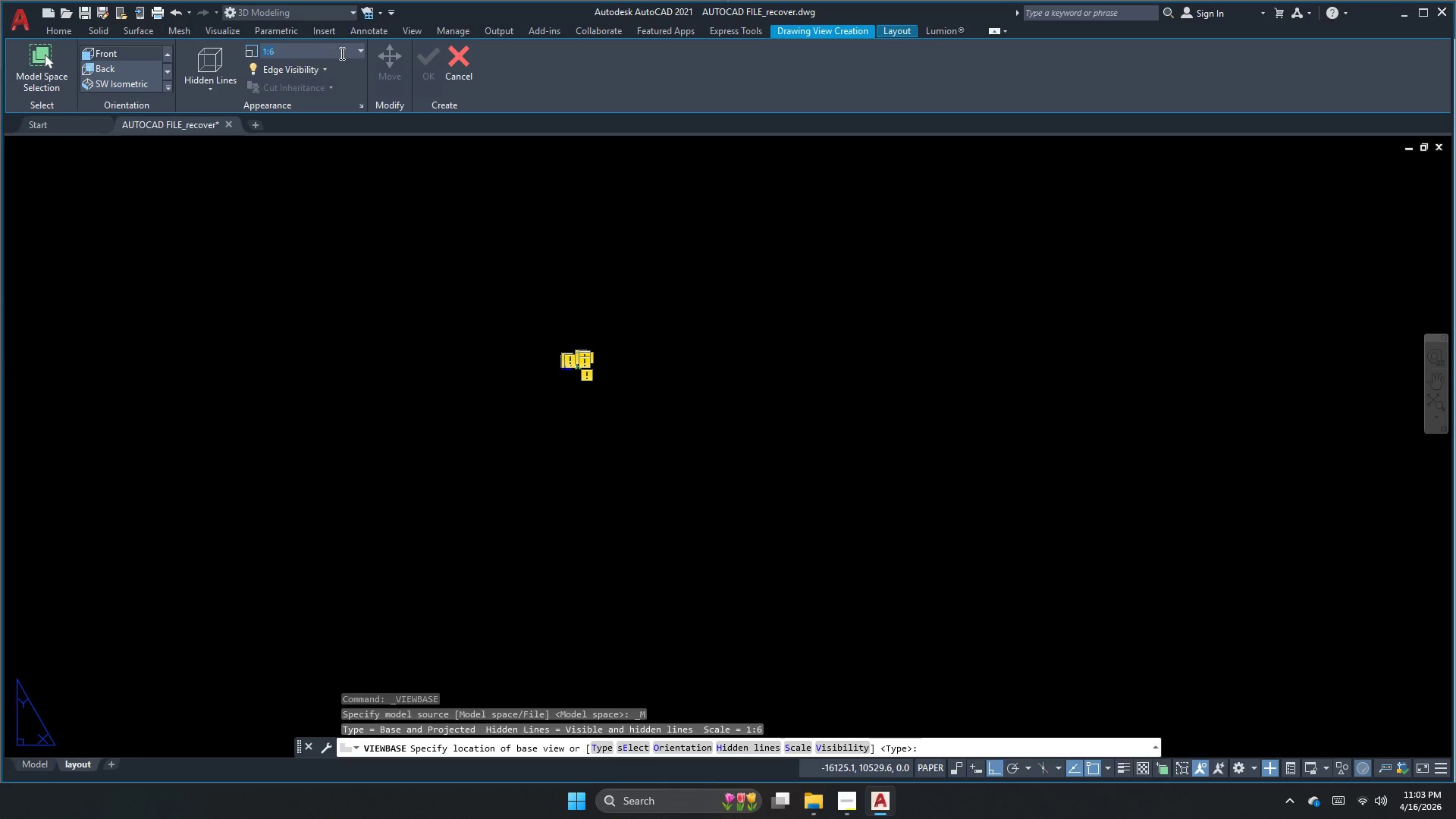 
double_click([363, 52])
 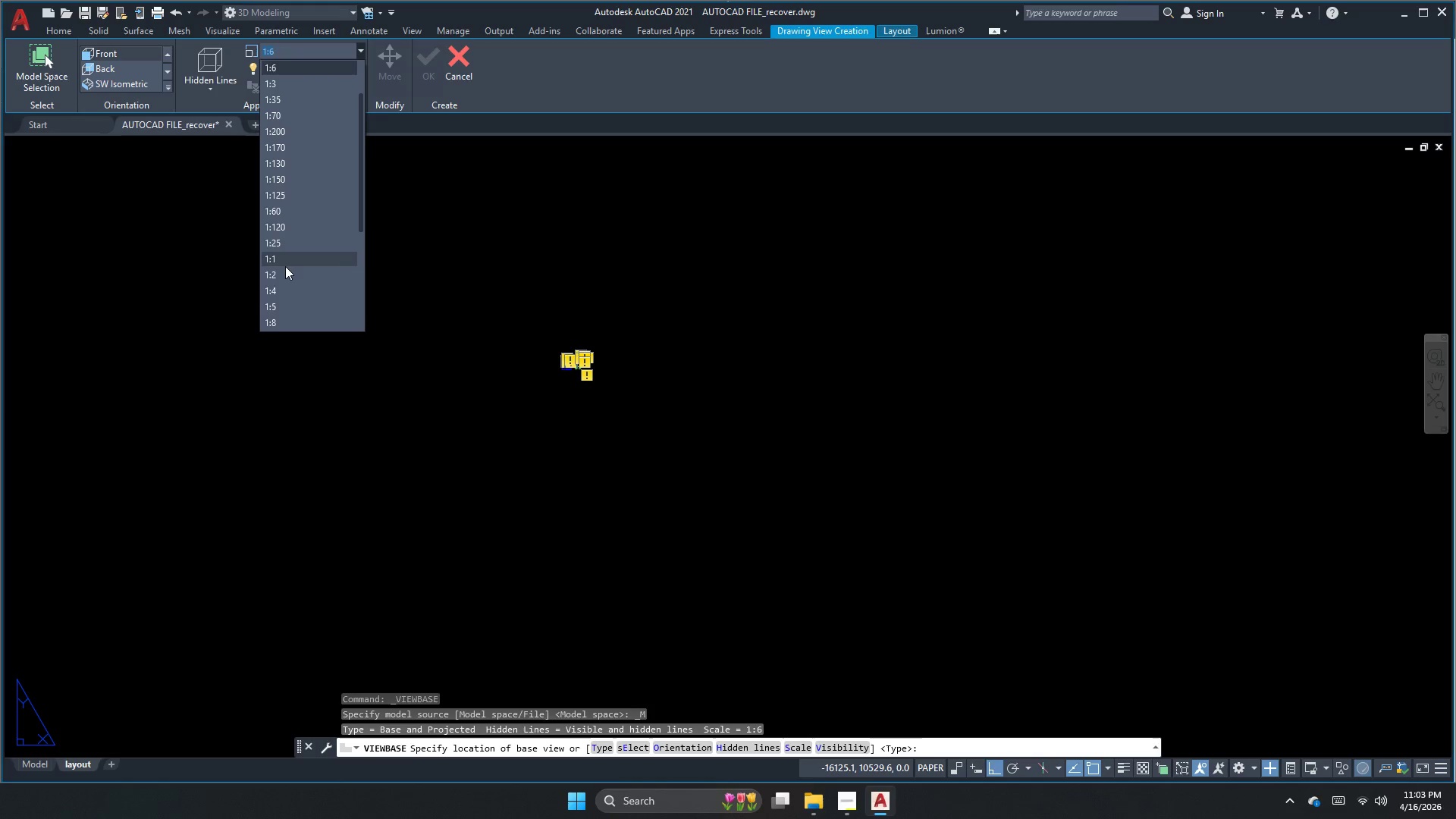 
left_click([288, 257])
 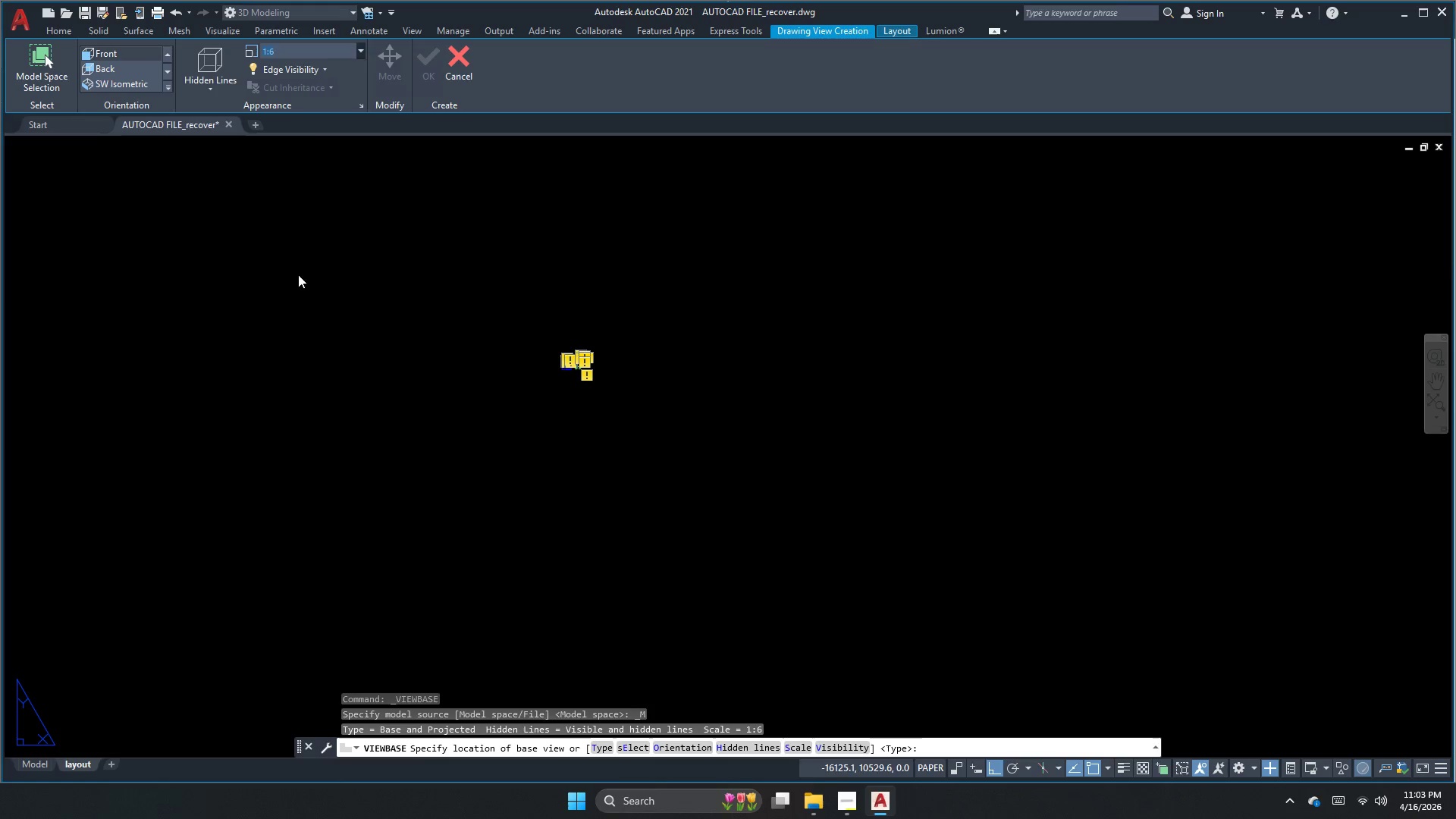 
scroll: coordinate [360, 282], scroll_direction: down, amount: 1.0
 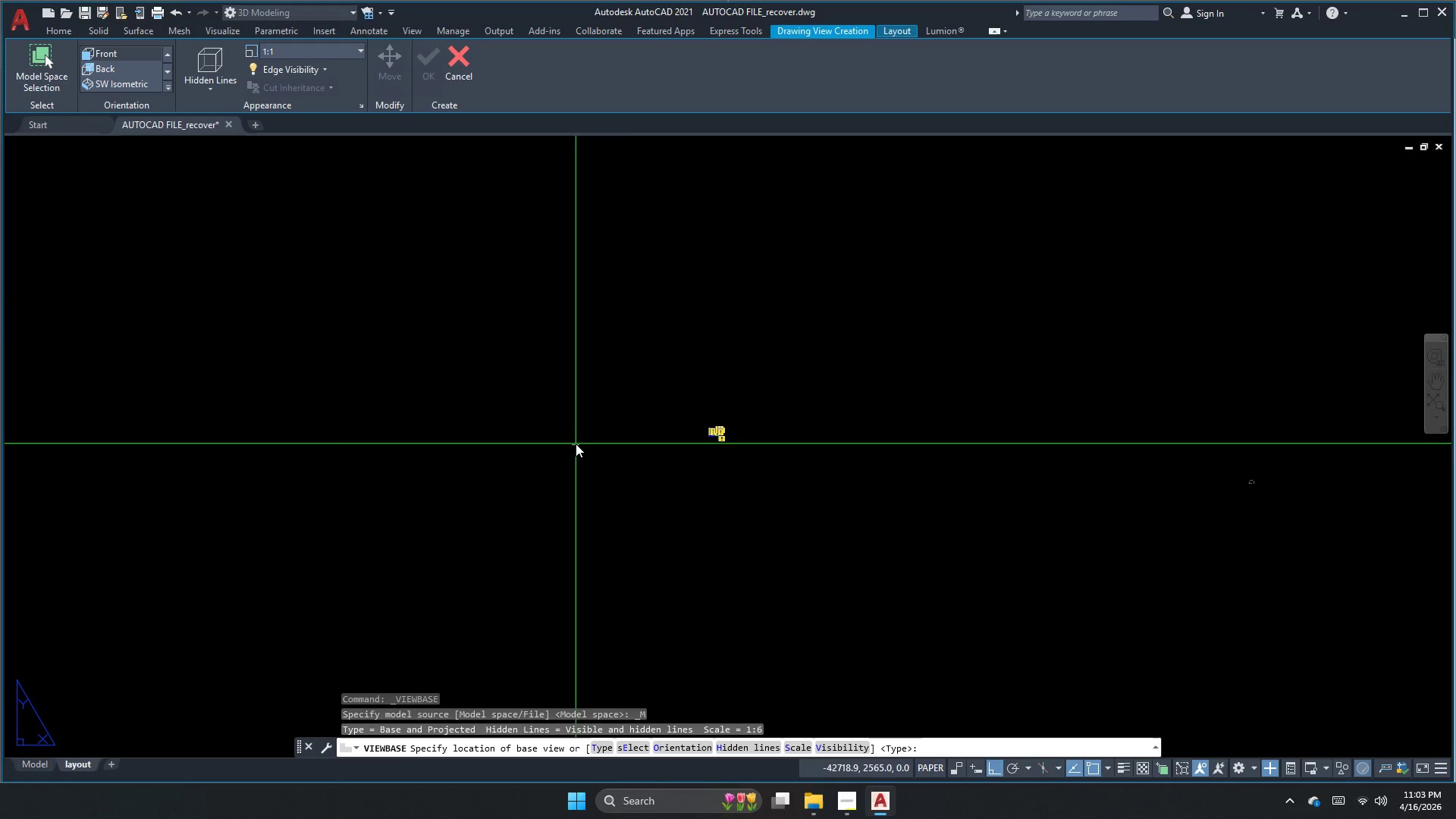 
left_click([544, 432])
 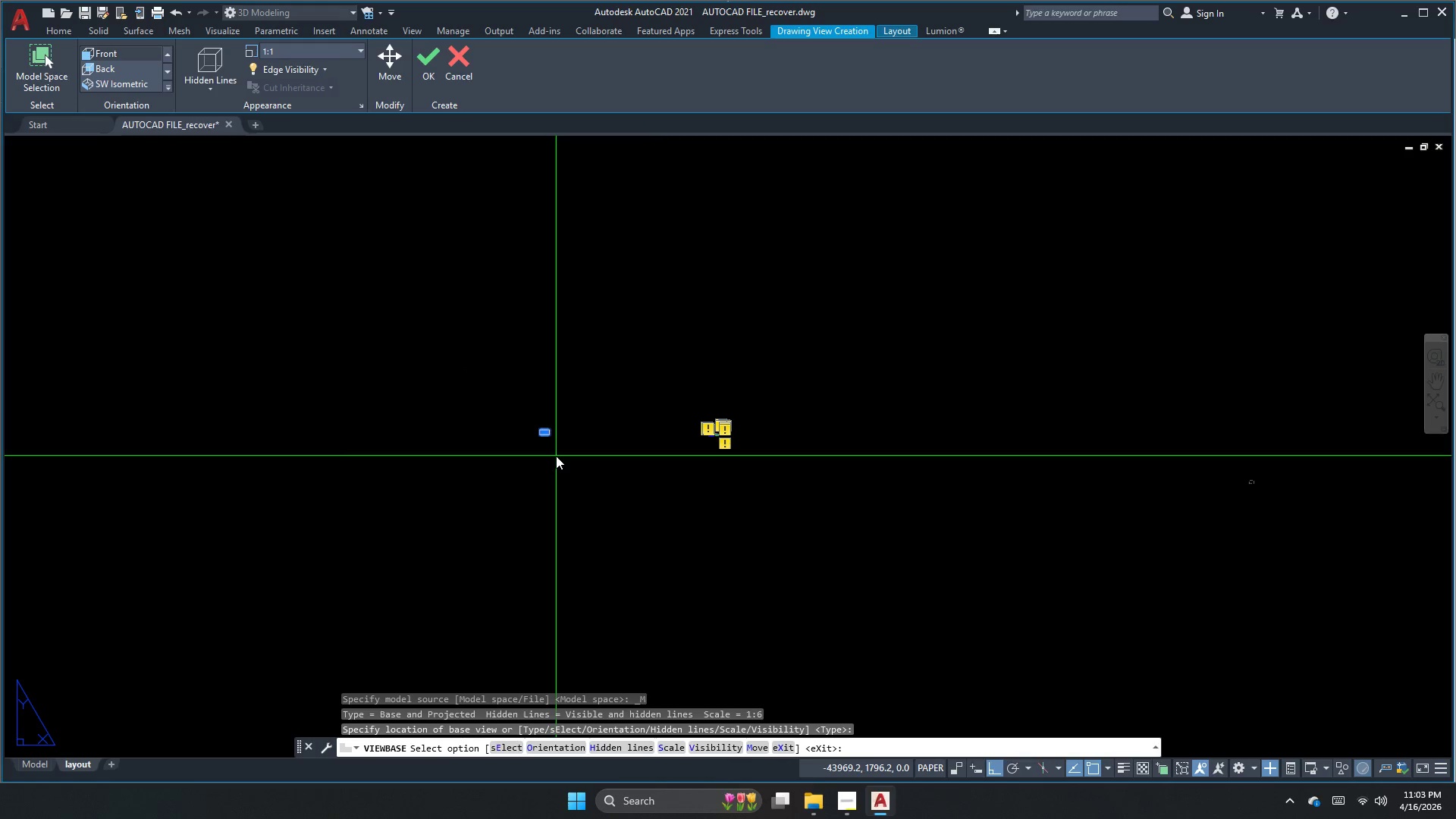 
key(Space)
 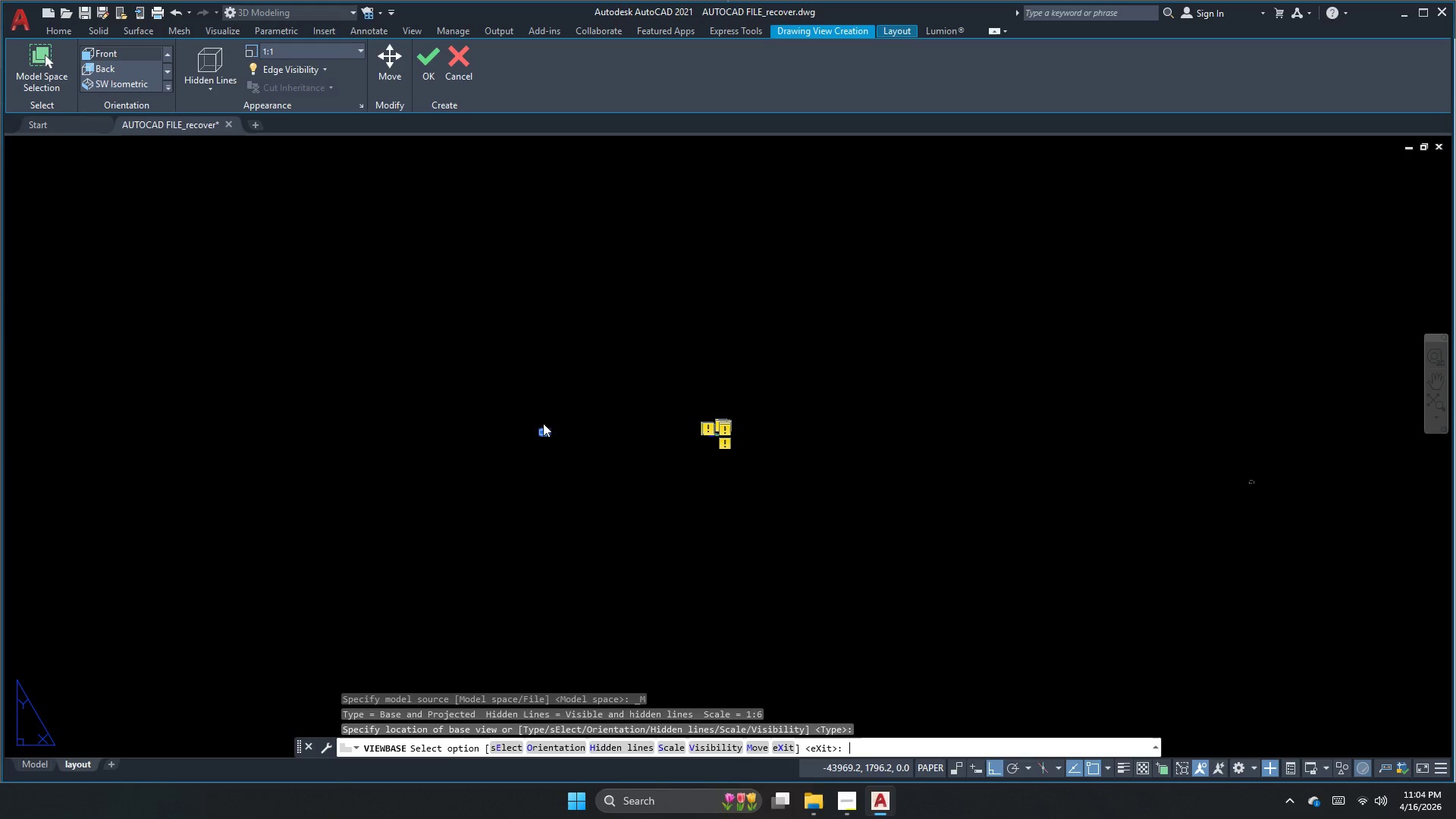 
scroll: coordinate [528, 443], scroll_direction: up, amount: 8.0
 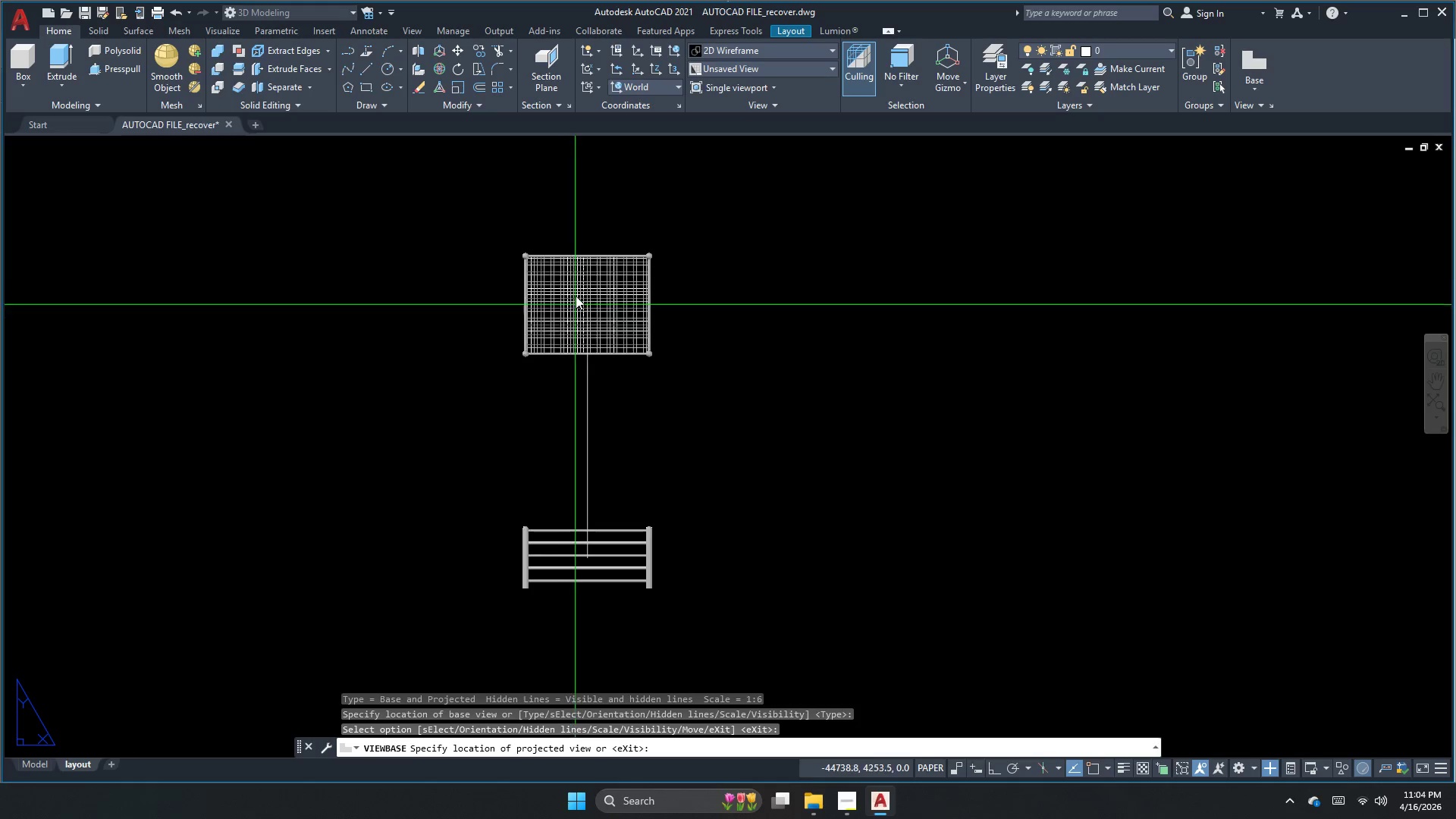 
left_click([578, 244])
 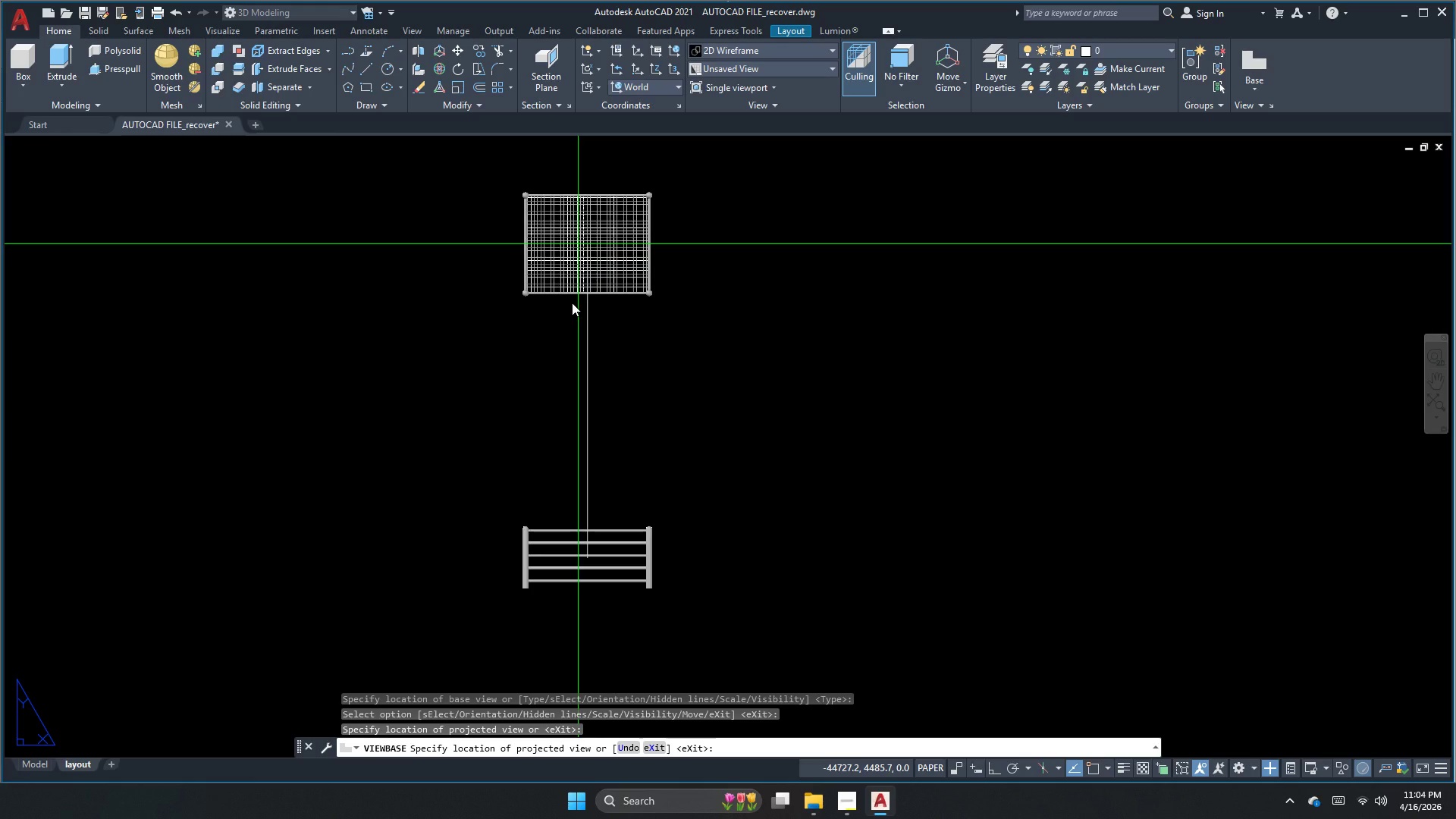 
key(Space)
 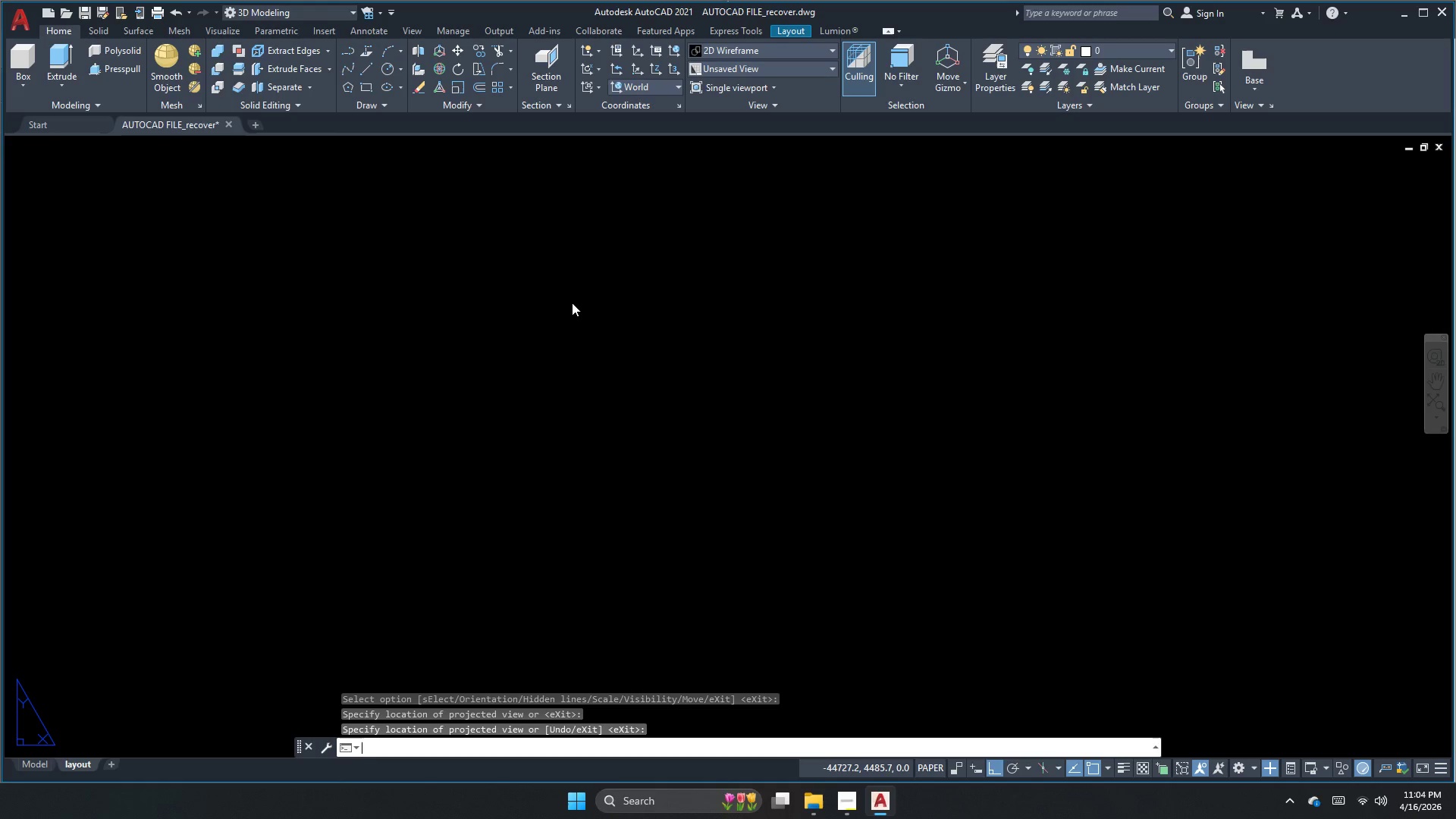 
double_click([675, 425])
 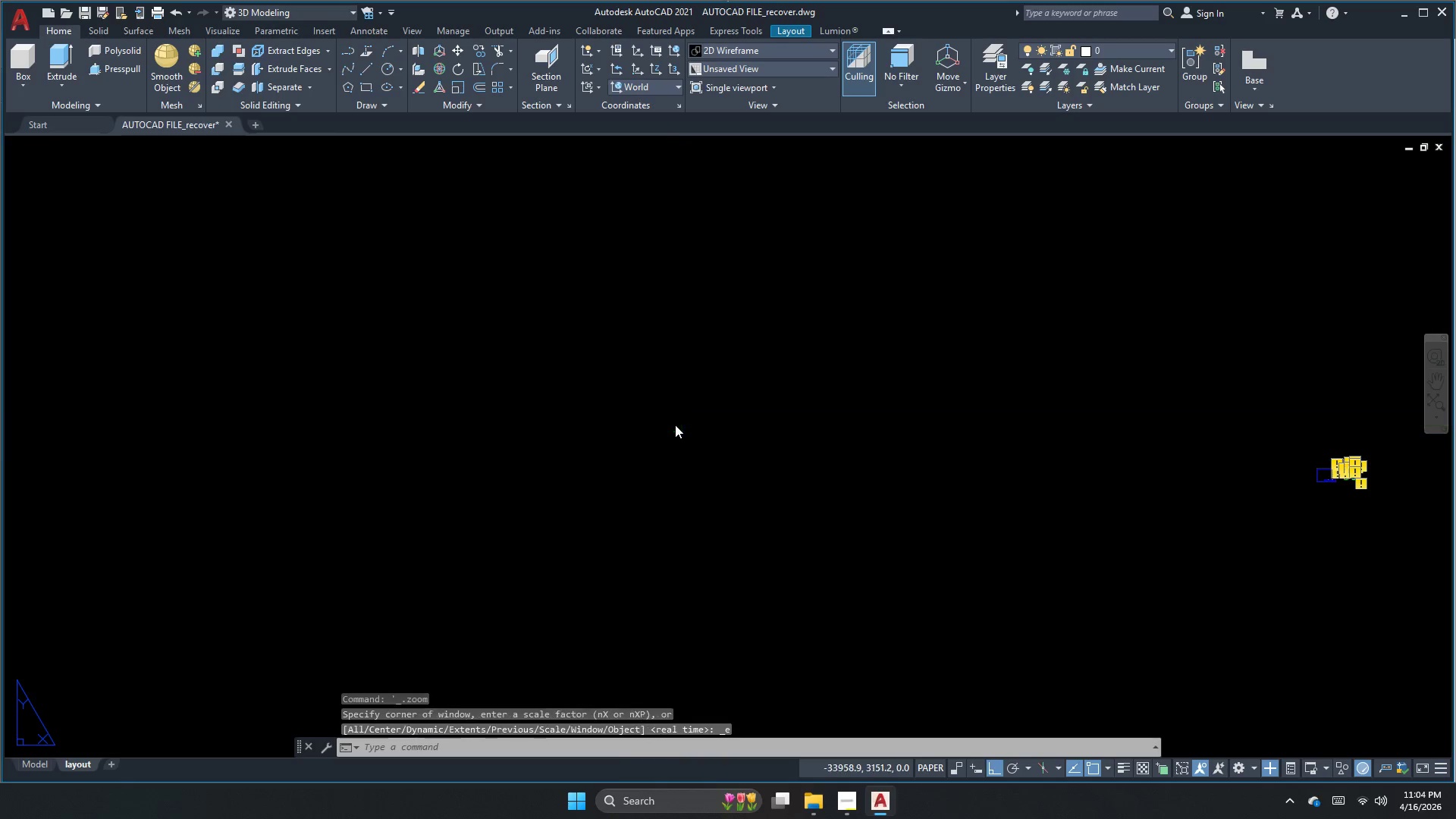 
scroll: coordinate [665, 423], scroll_direction: down, amount: 3.0
 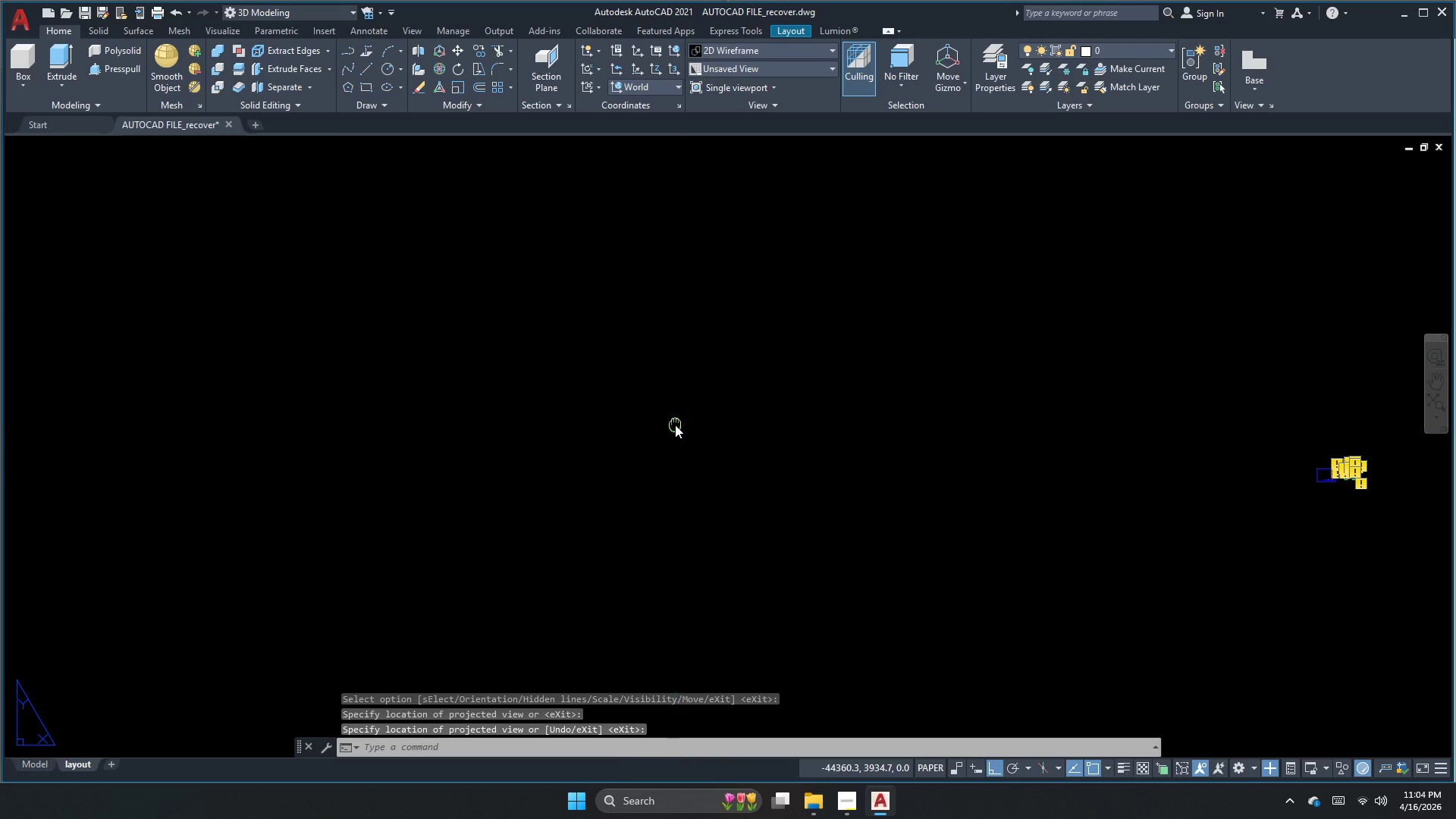 
triple_click([675, 425])
 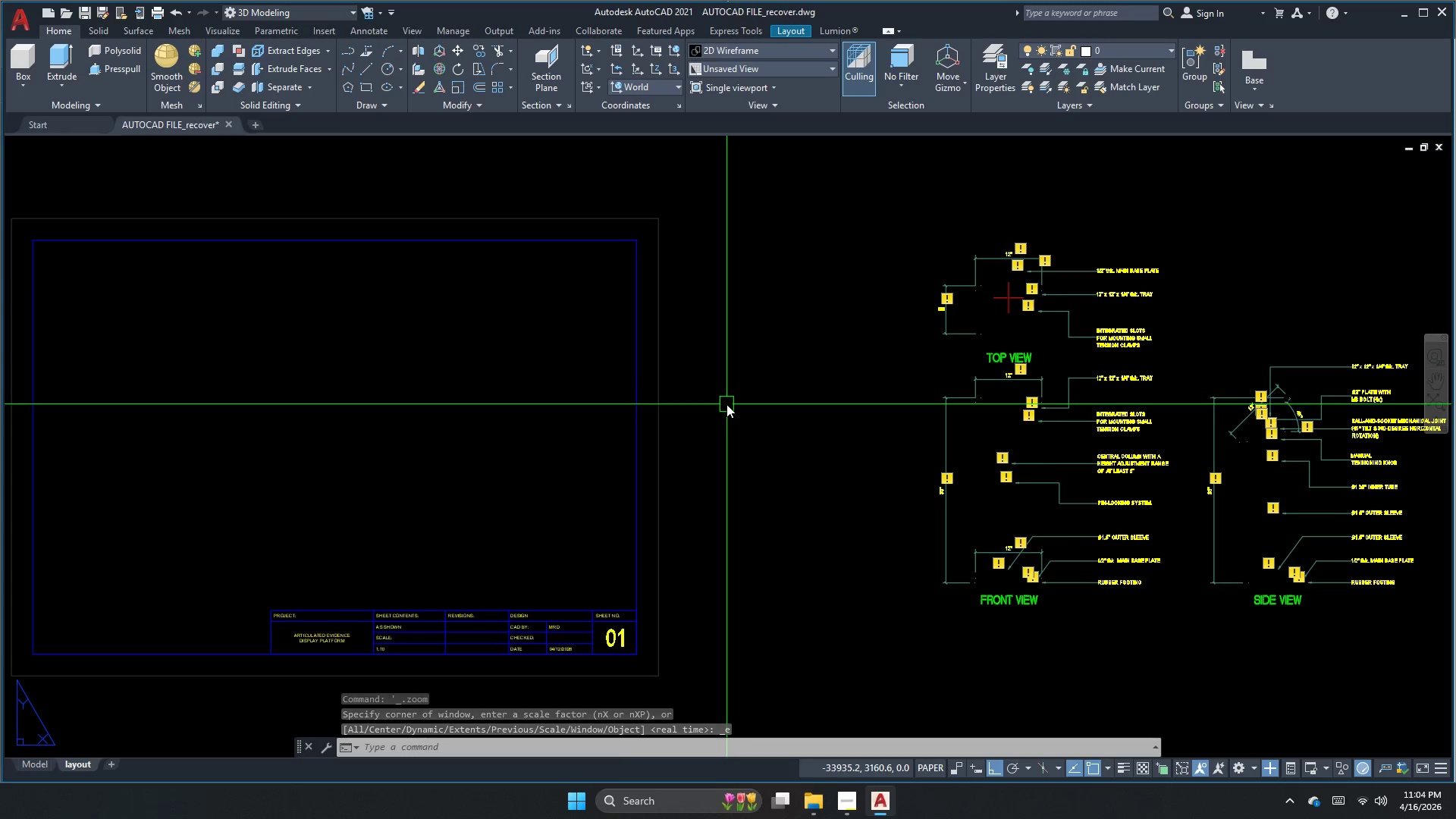 
left_click([852, 817])